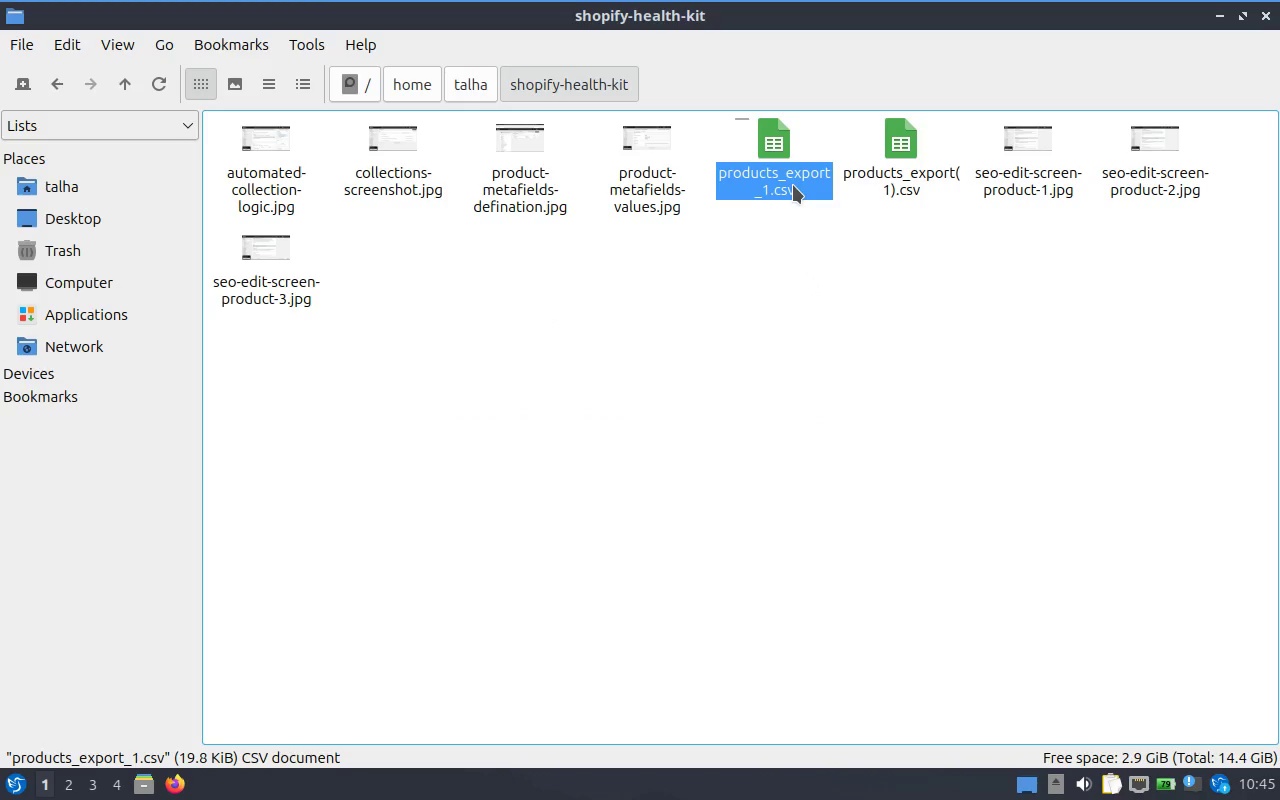 
key(Shift+Delete)
 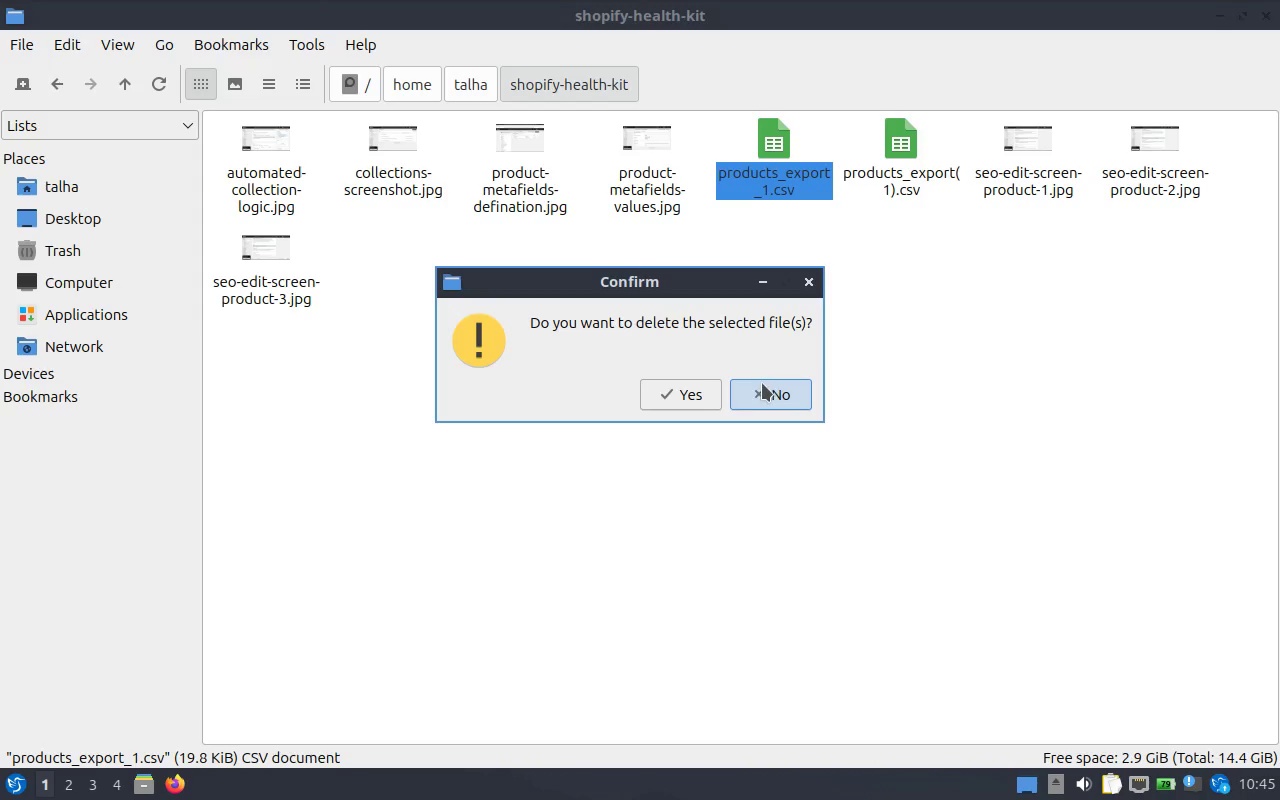 
left_click([689, 398])
 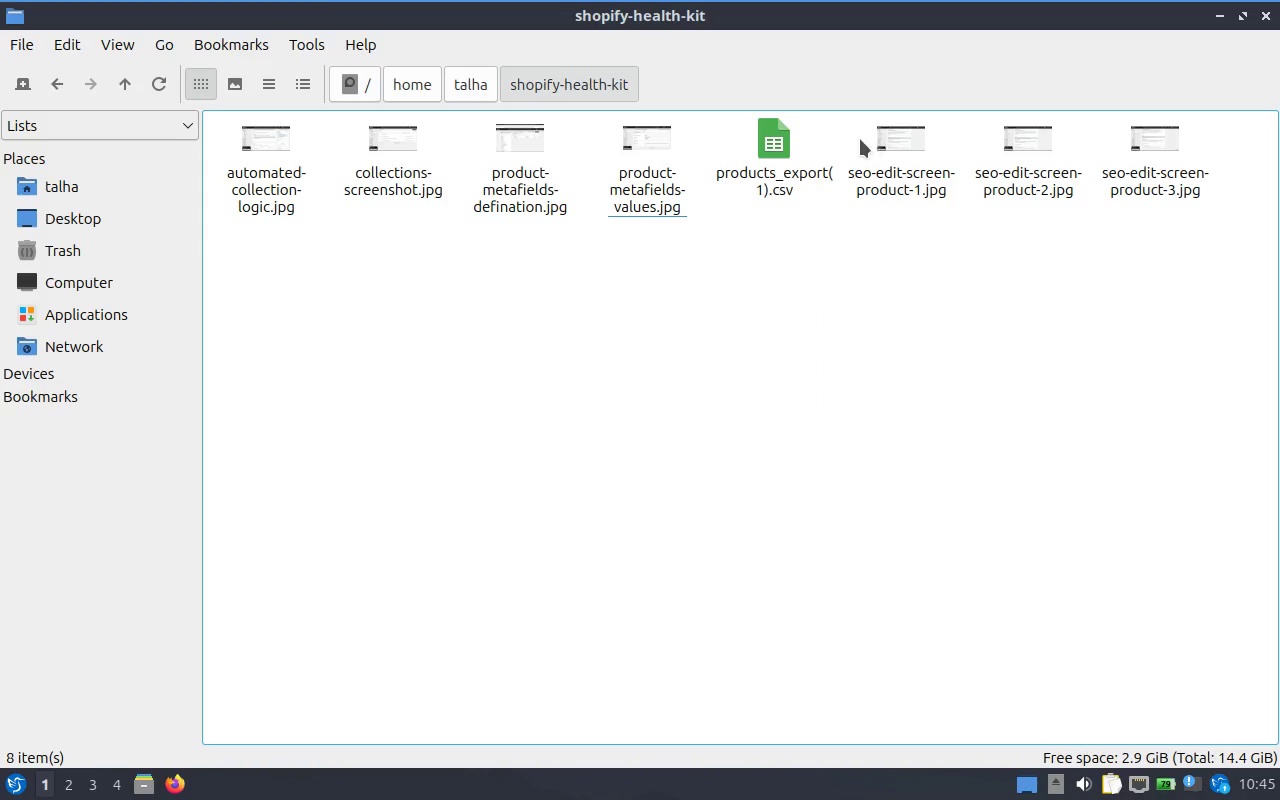 
right_click([782, 147])
 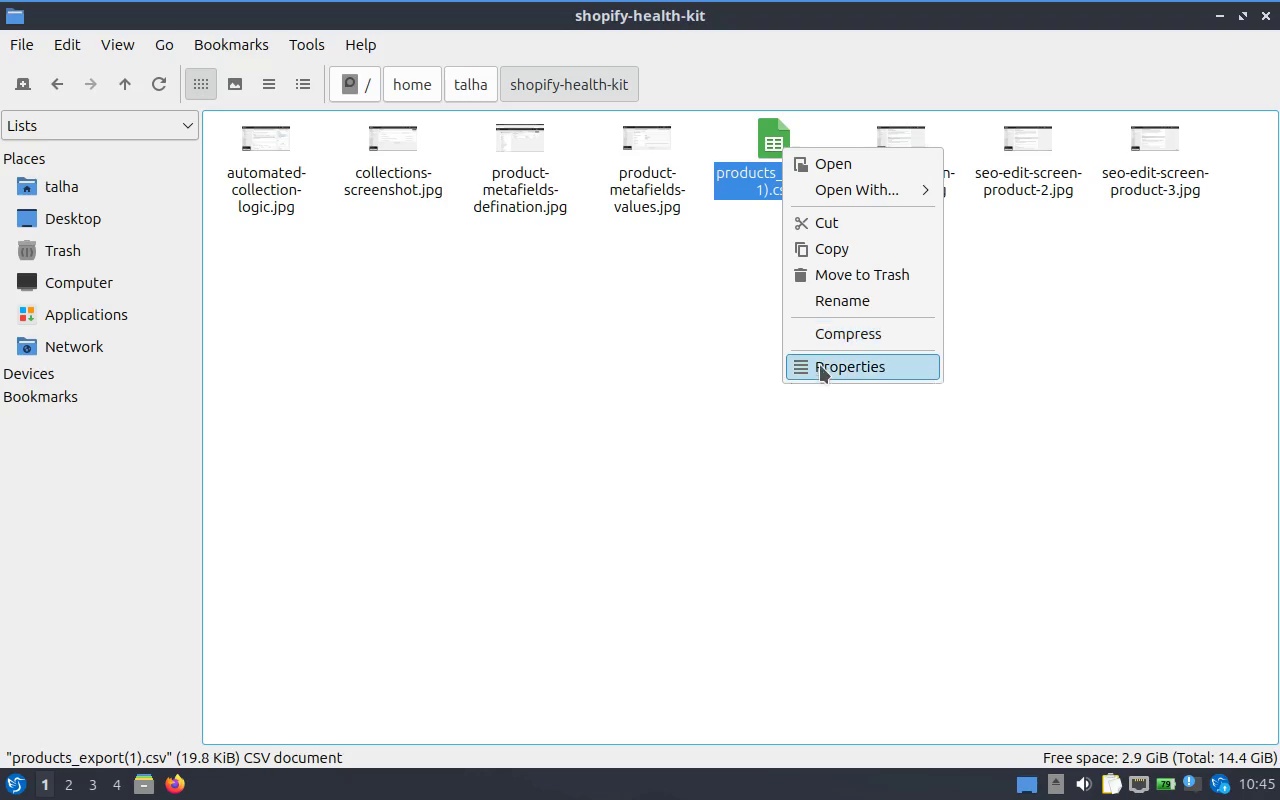 
left_click([835, 436])
 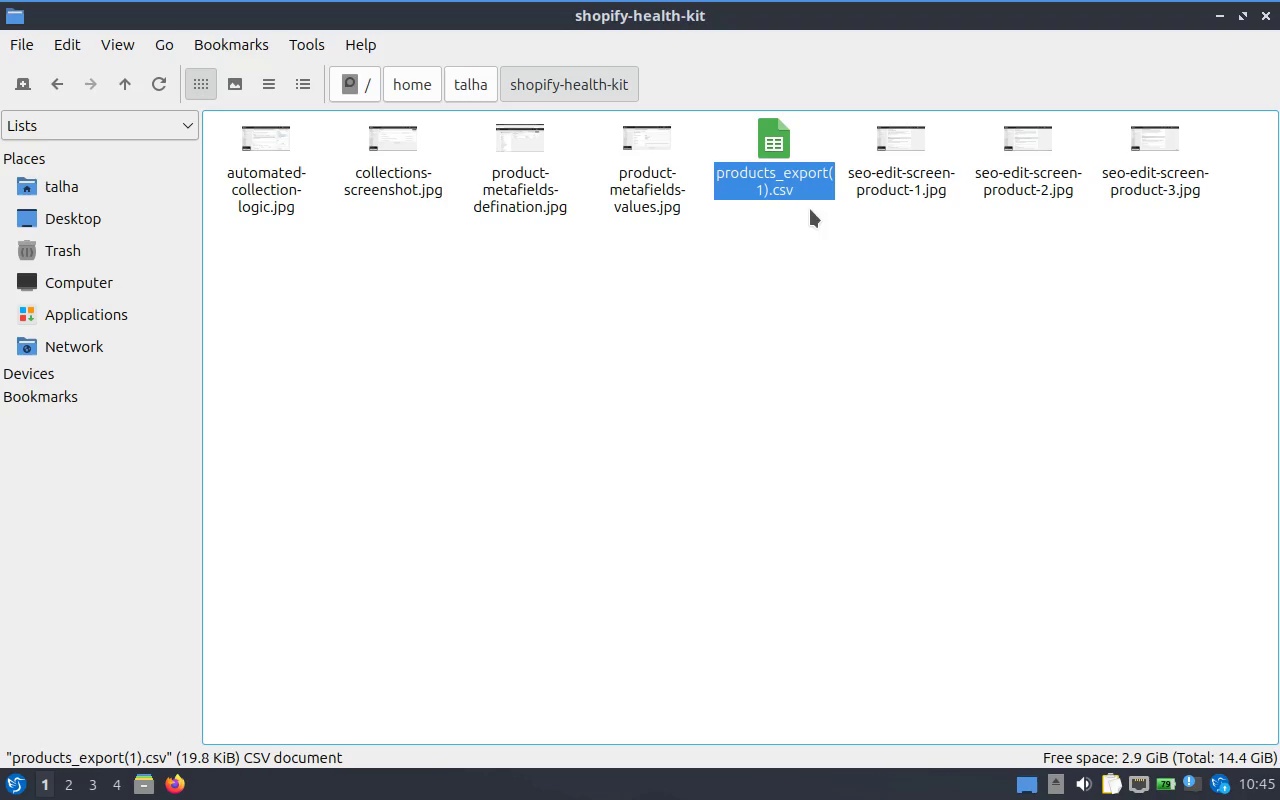 
left_click([811, 256])
 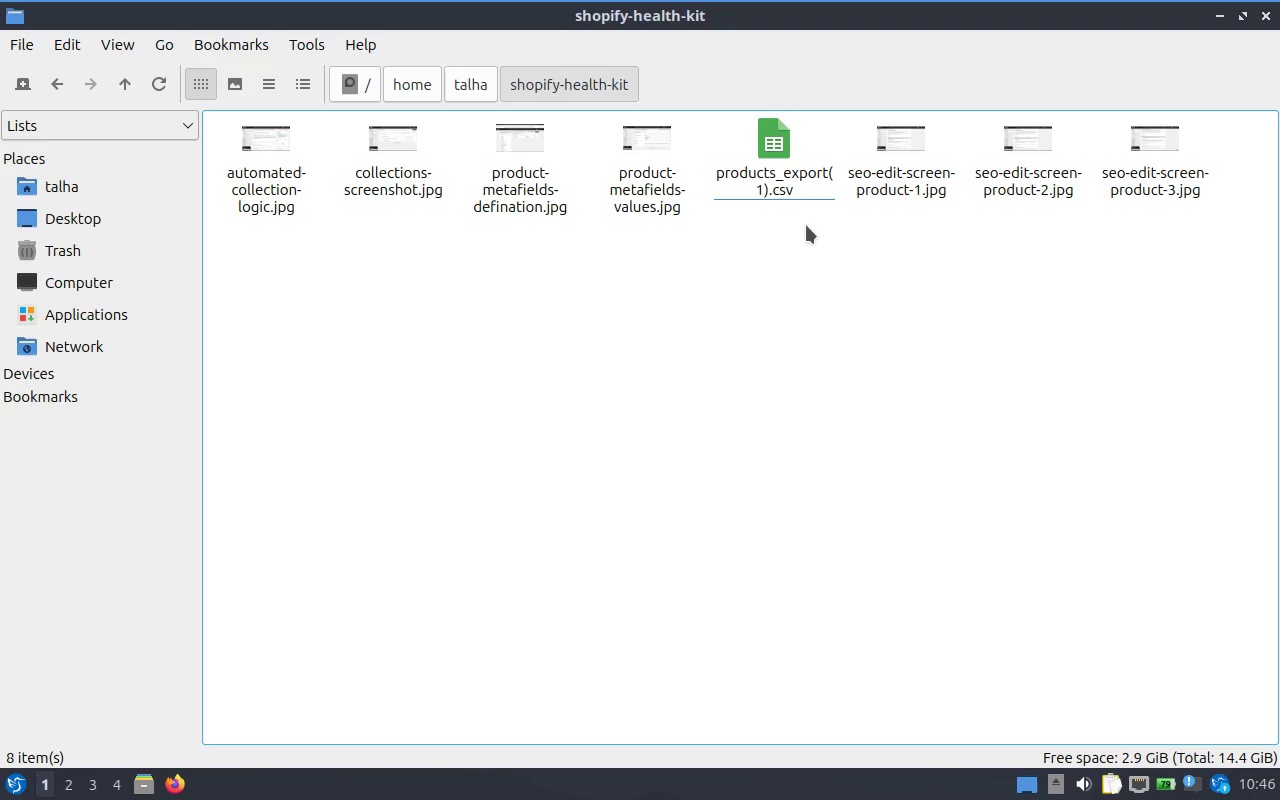 
key(Control+Z)
 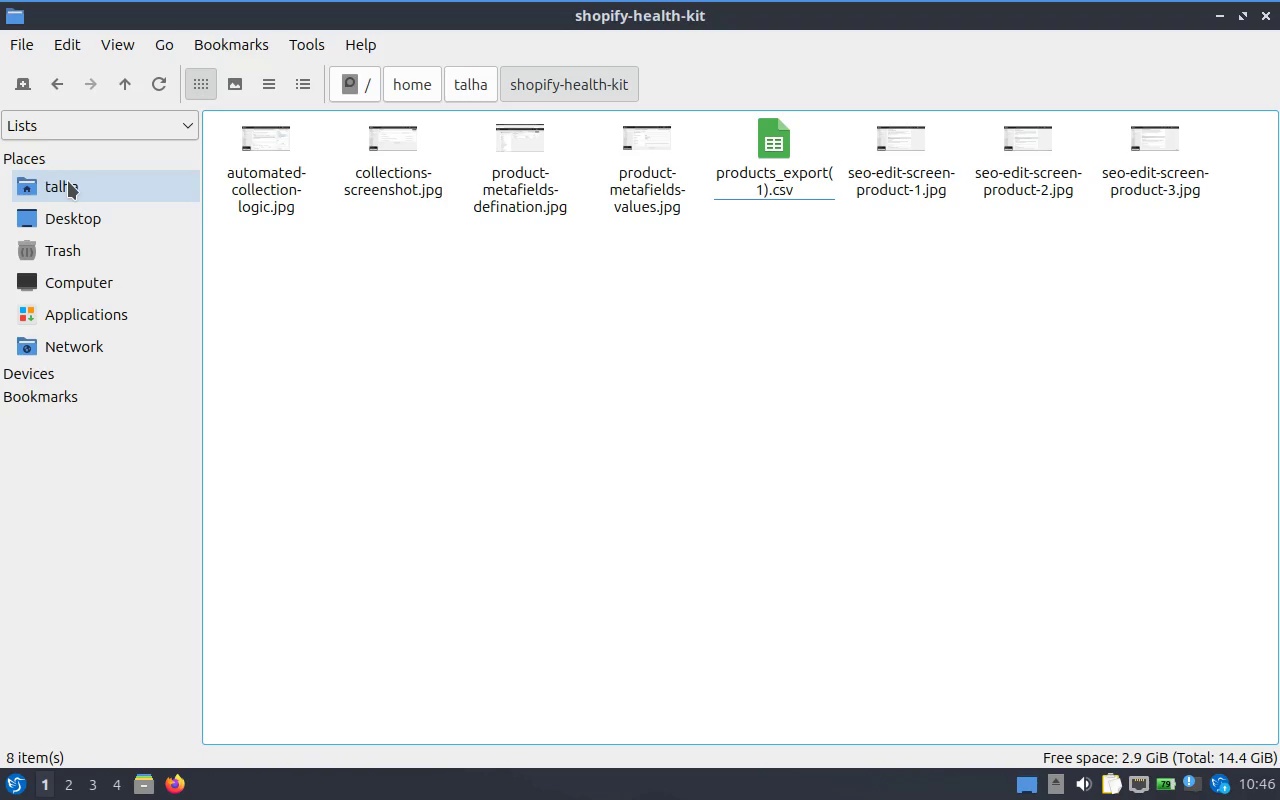 
key(Alt+Tab)
 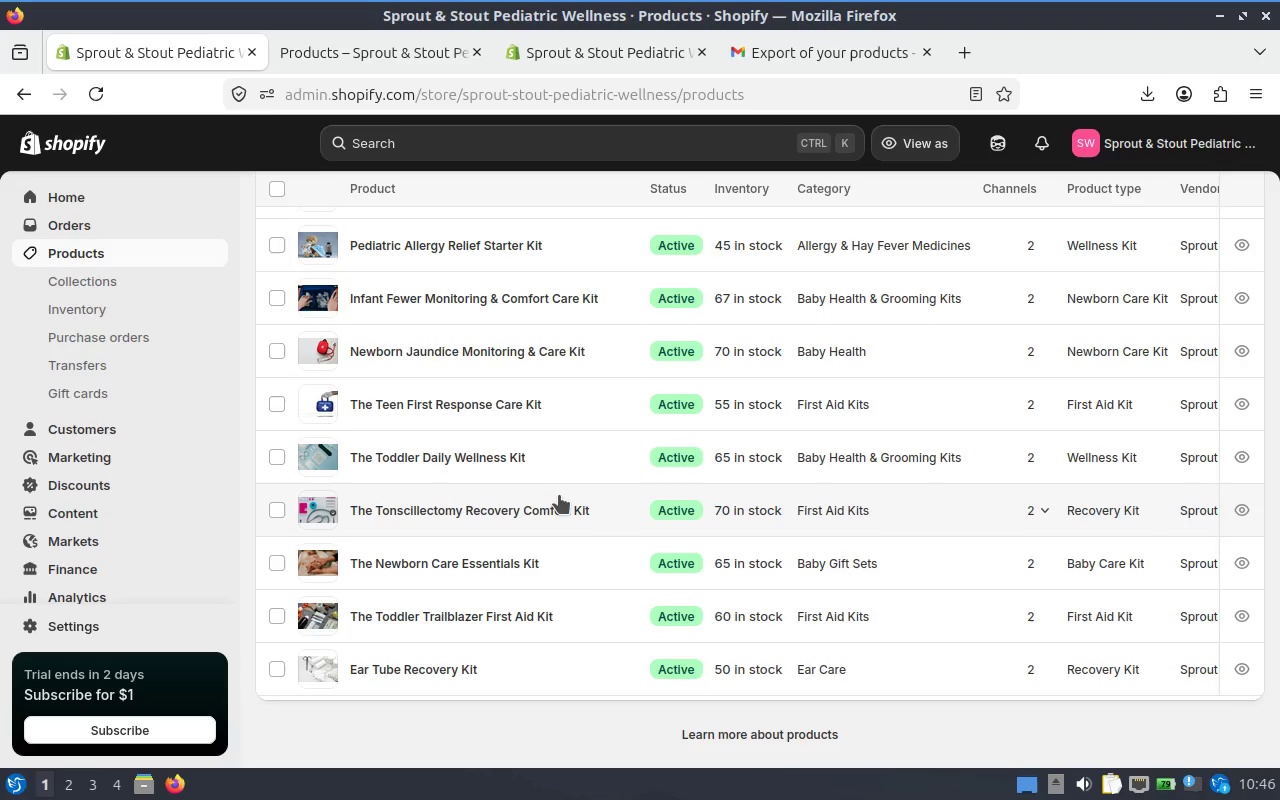 
wait(5.71)
 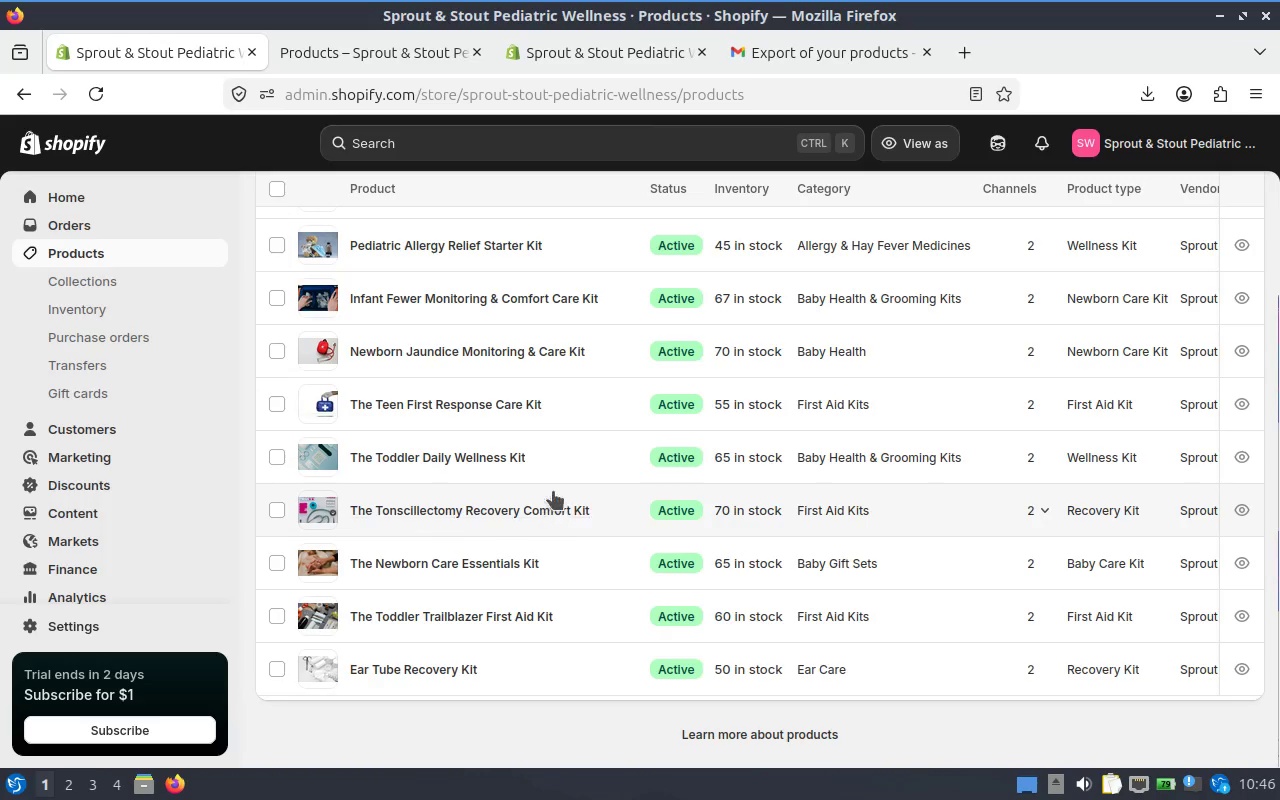 
scroll: coordinate [1081, 276], scroll_direction: up, amount: 5.0
 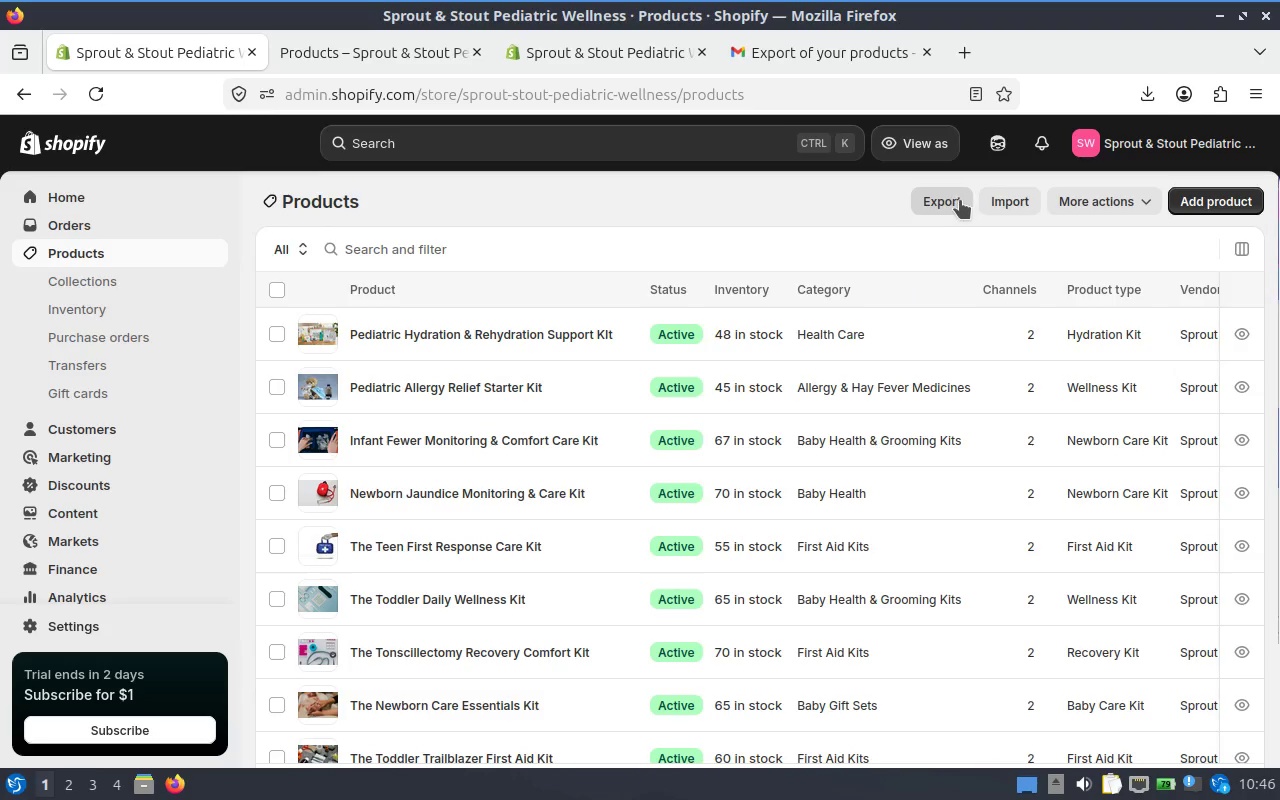 
left_click([944, 198])
 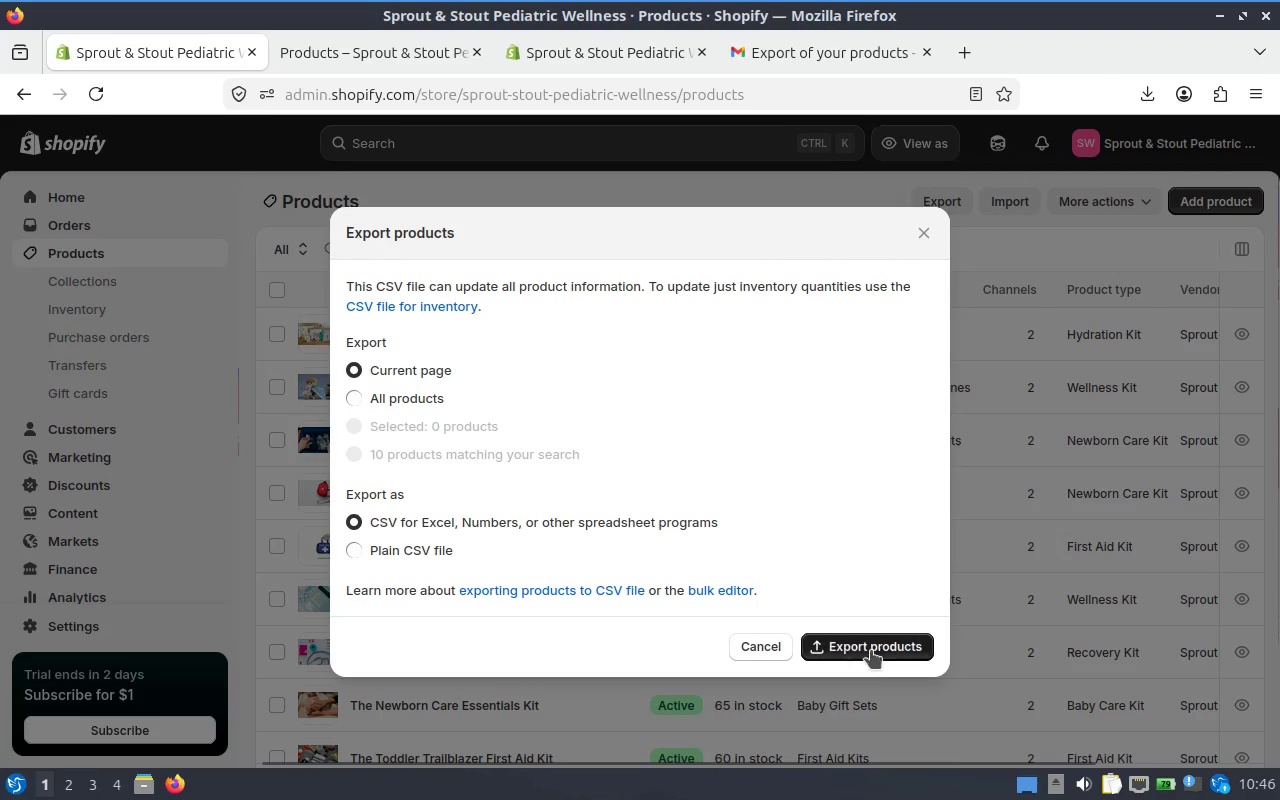 
left_click([865, 648])
 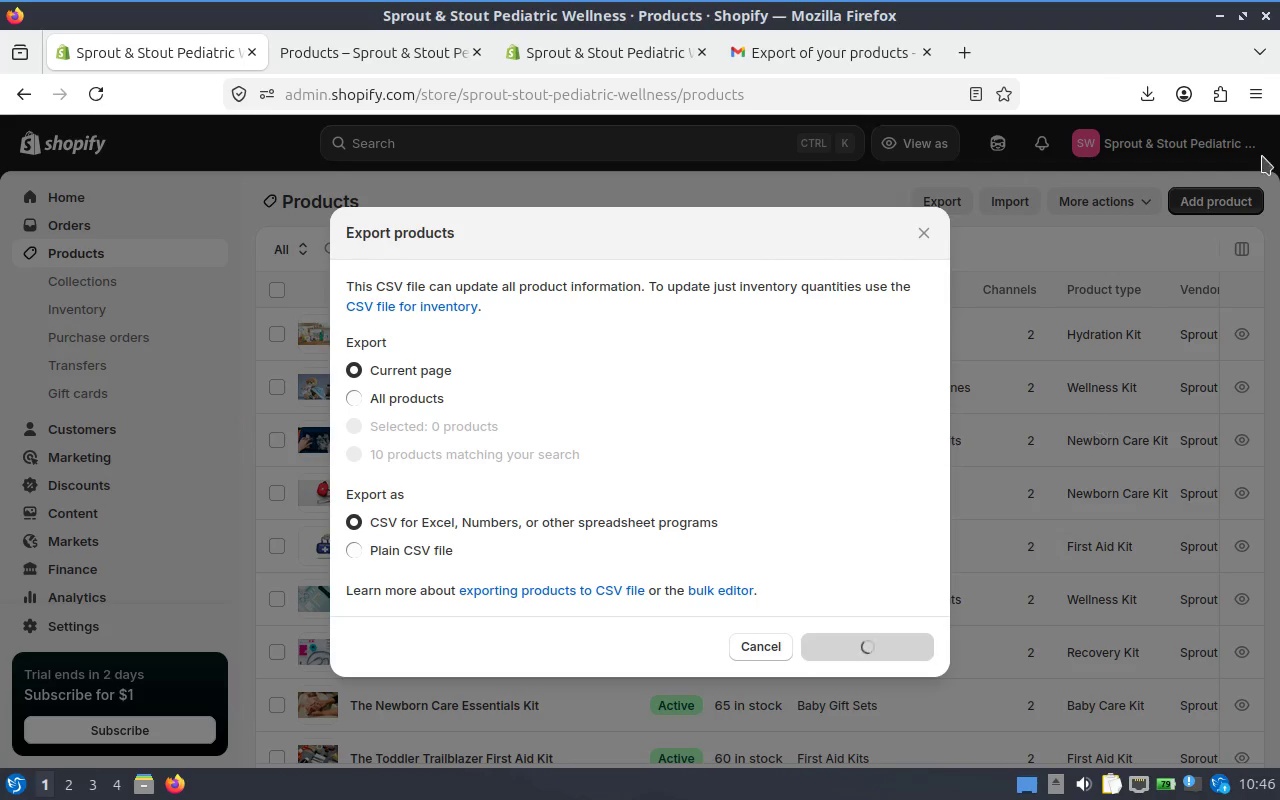 
mouse_move([1191, 166])
 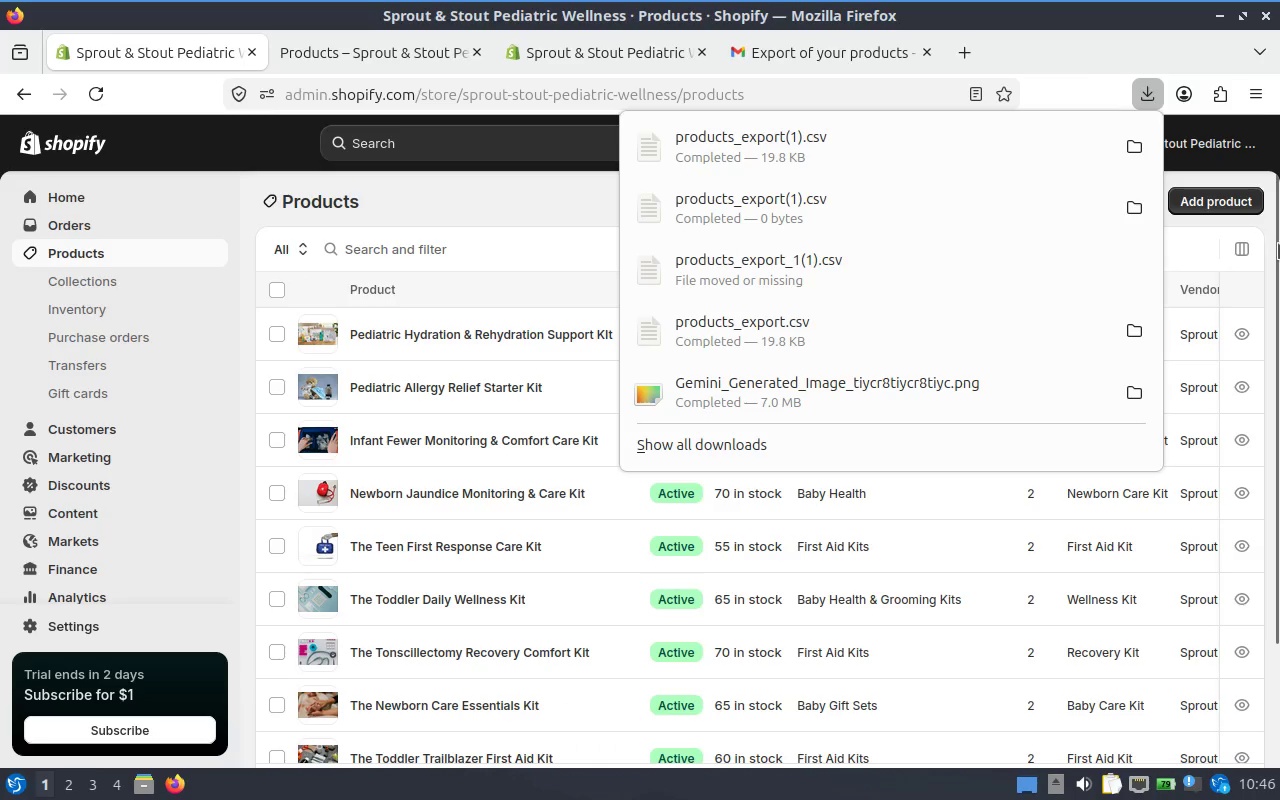 
wait(15.36)
 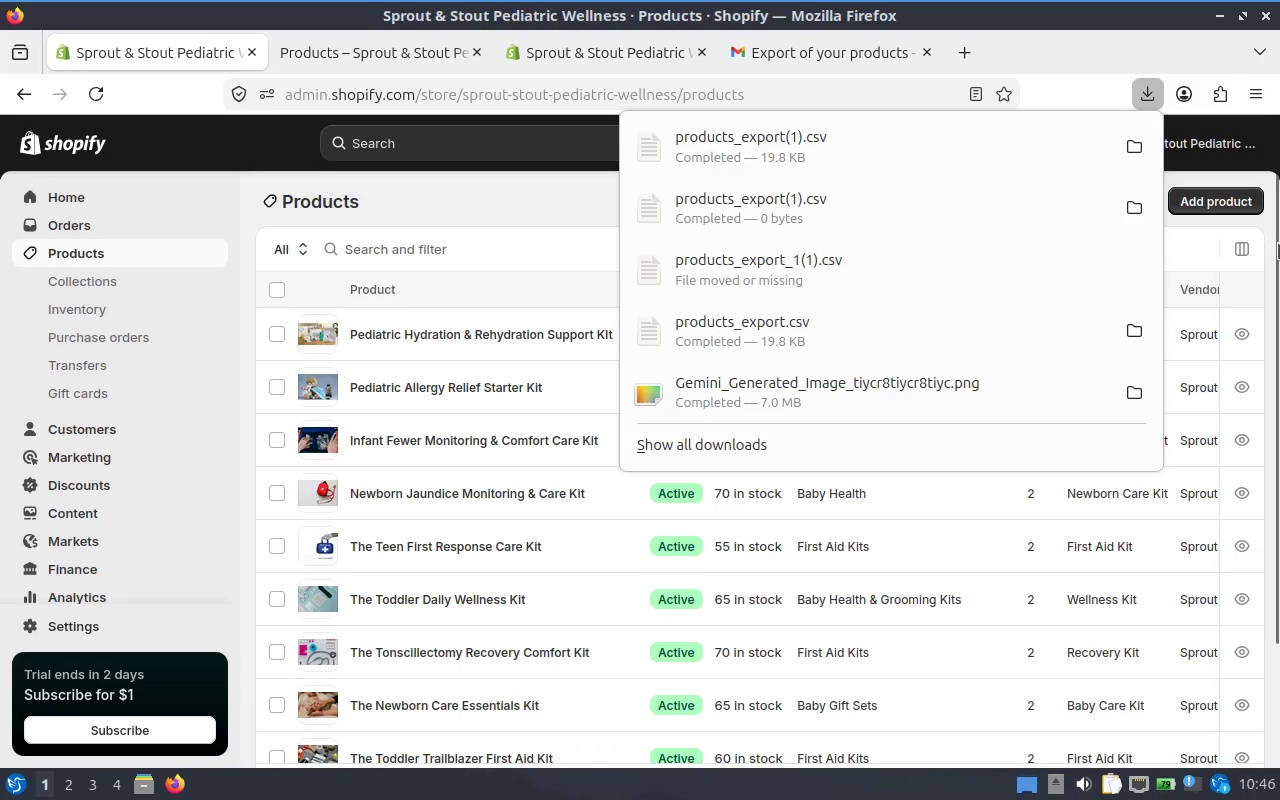 
left_click([1137, 142])
 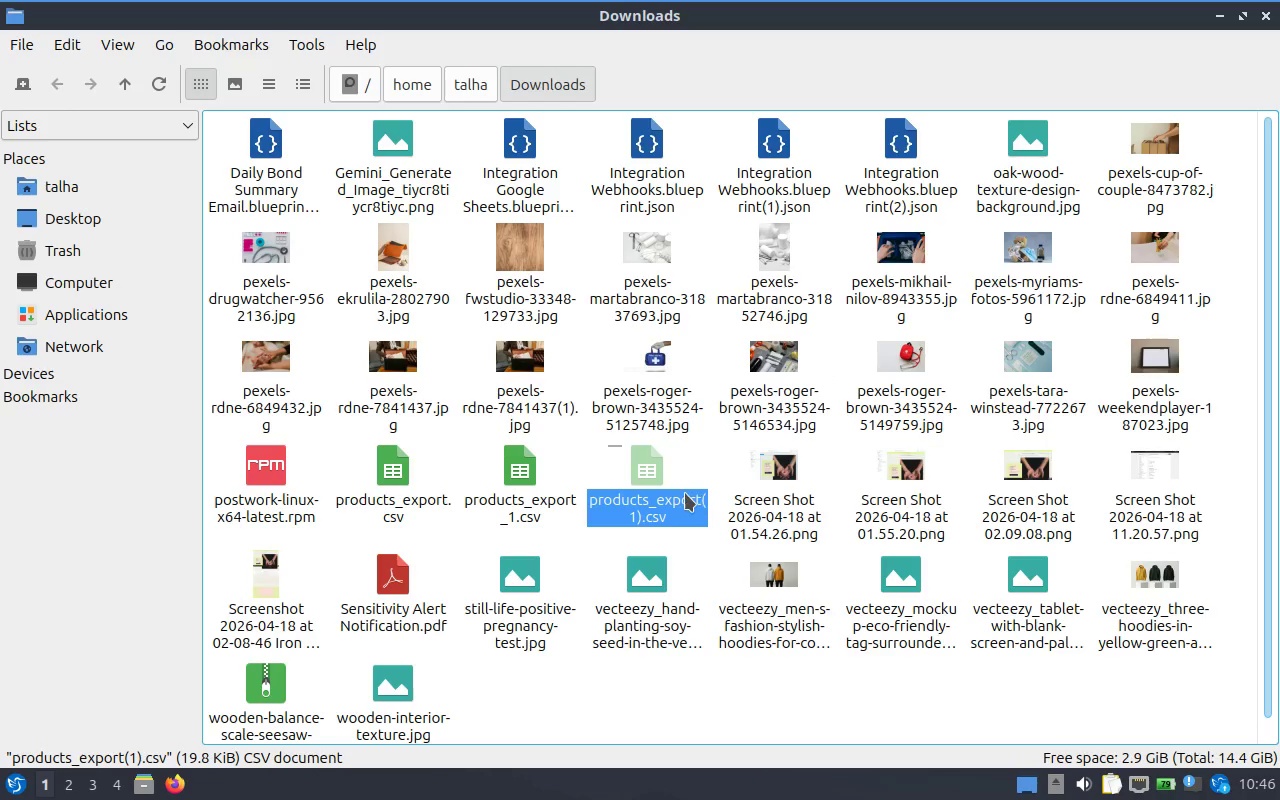 
left_click([672, 488])
 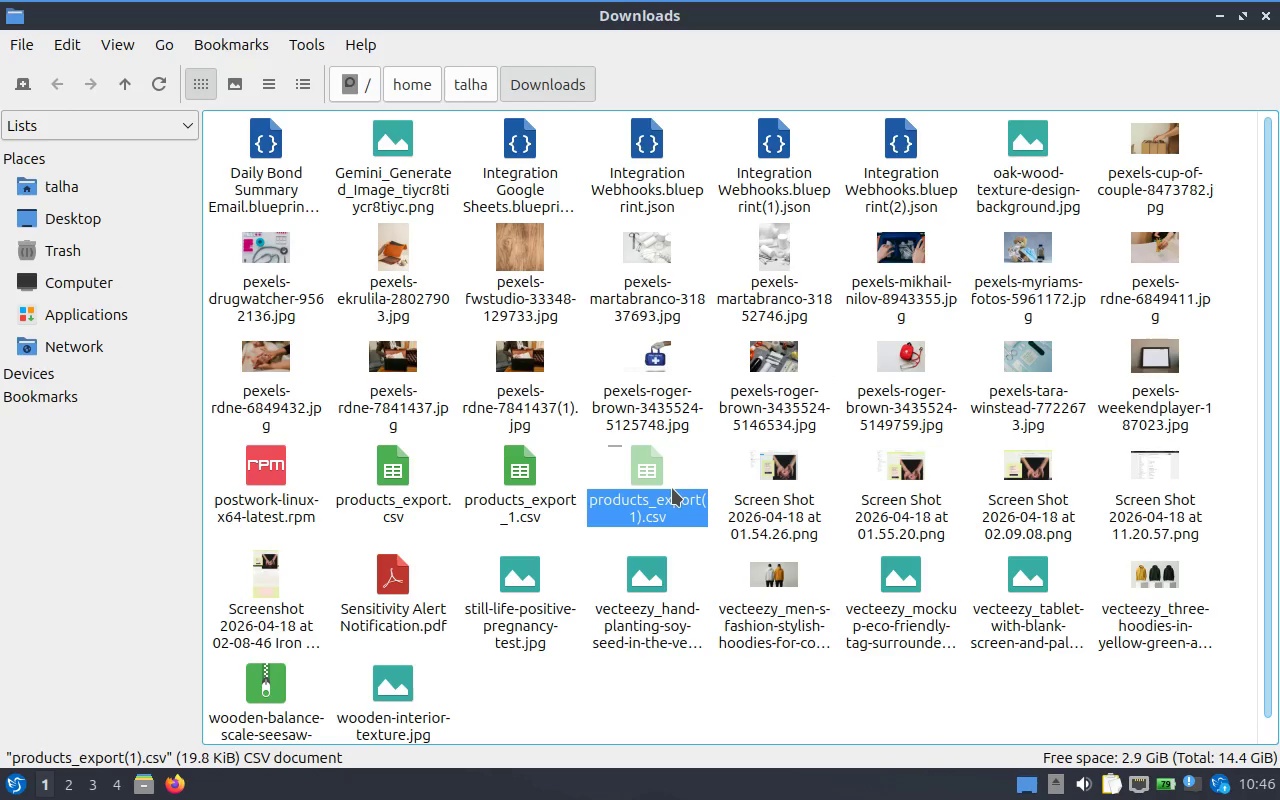 
key(Control+X)
 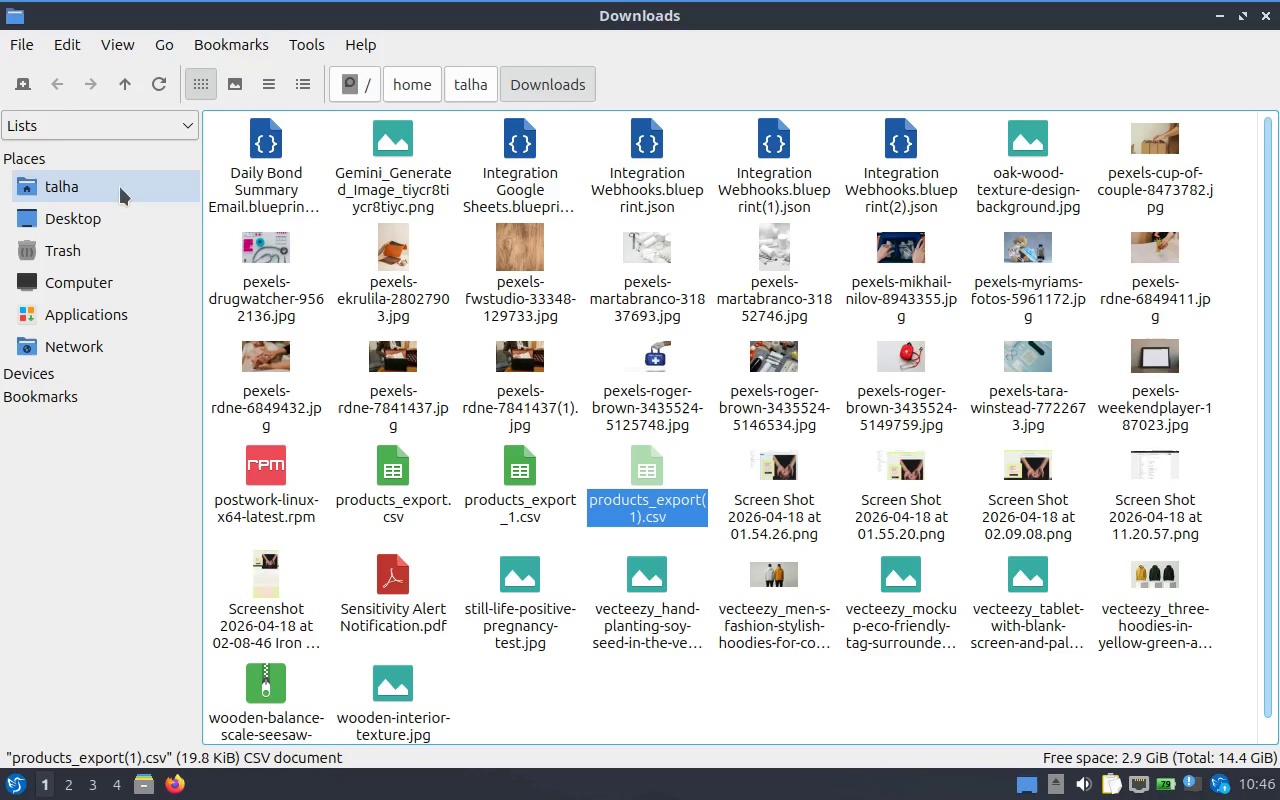 
left_click([111, 192])
 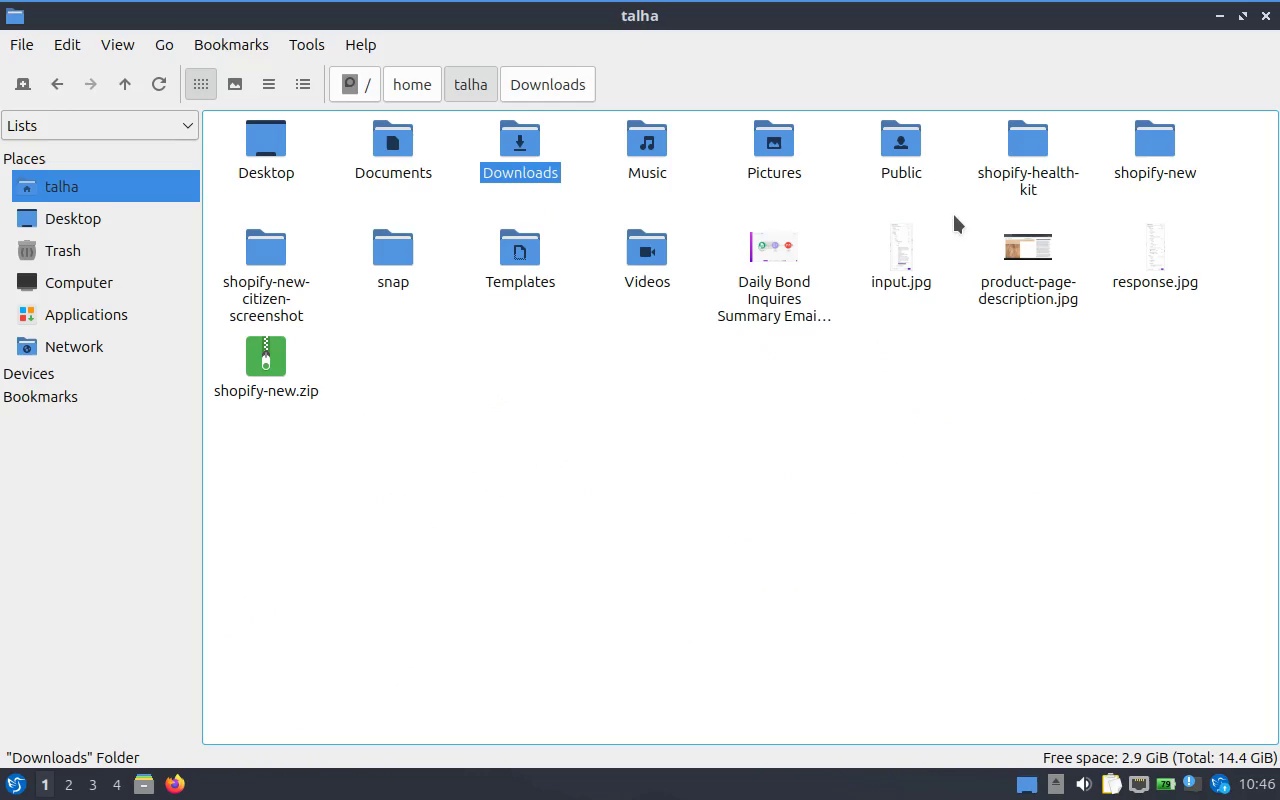 
double_click([1035, 165])
 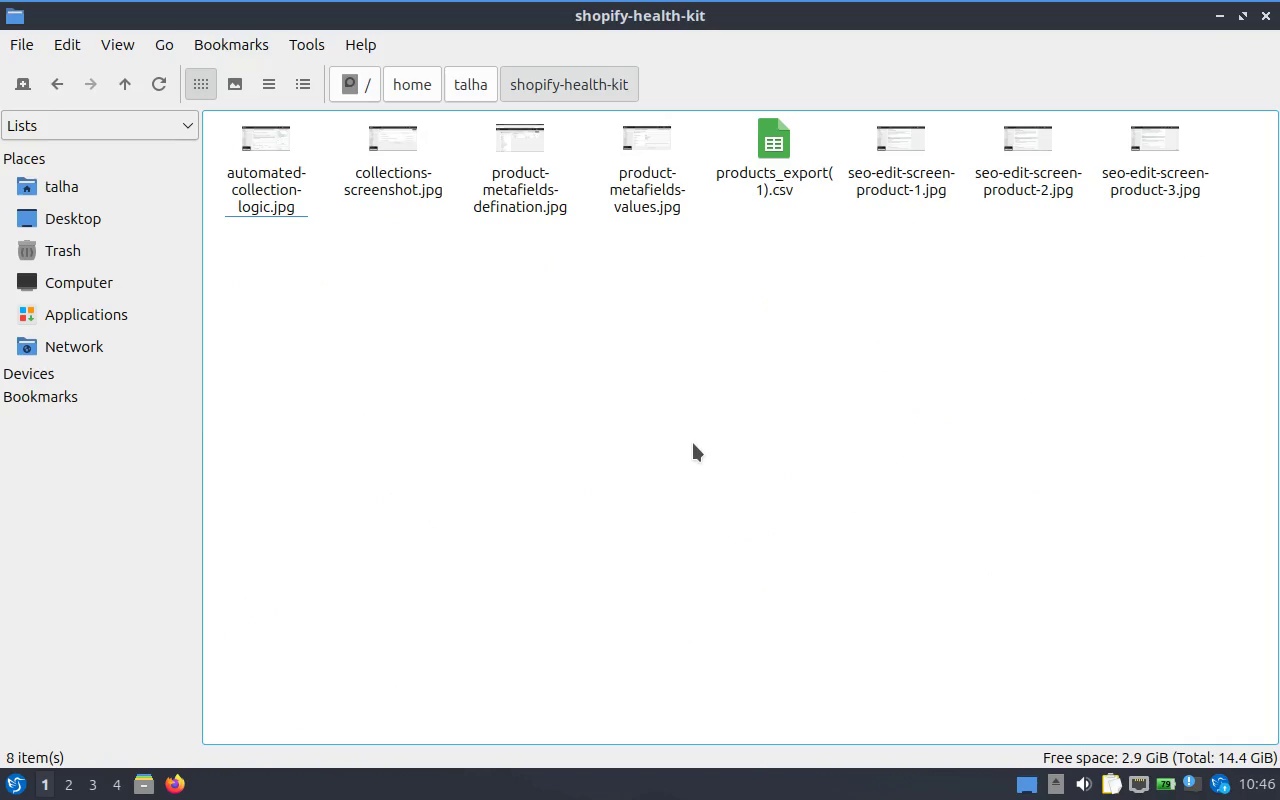 
key(Control+V)
 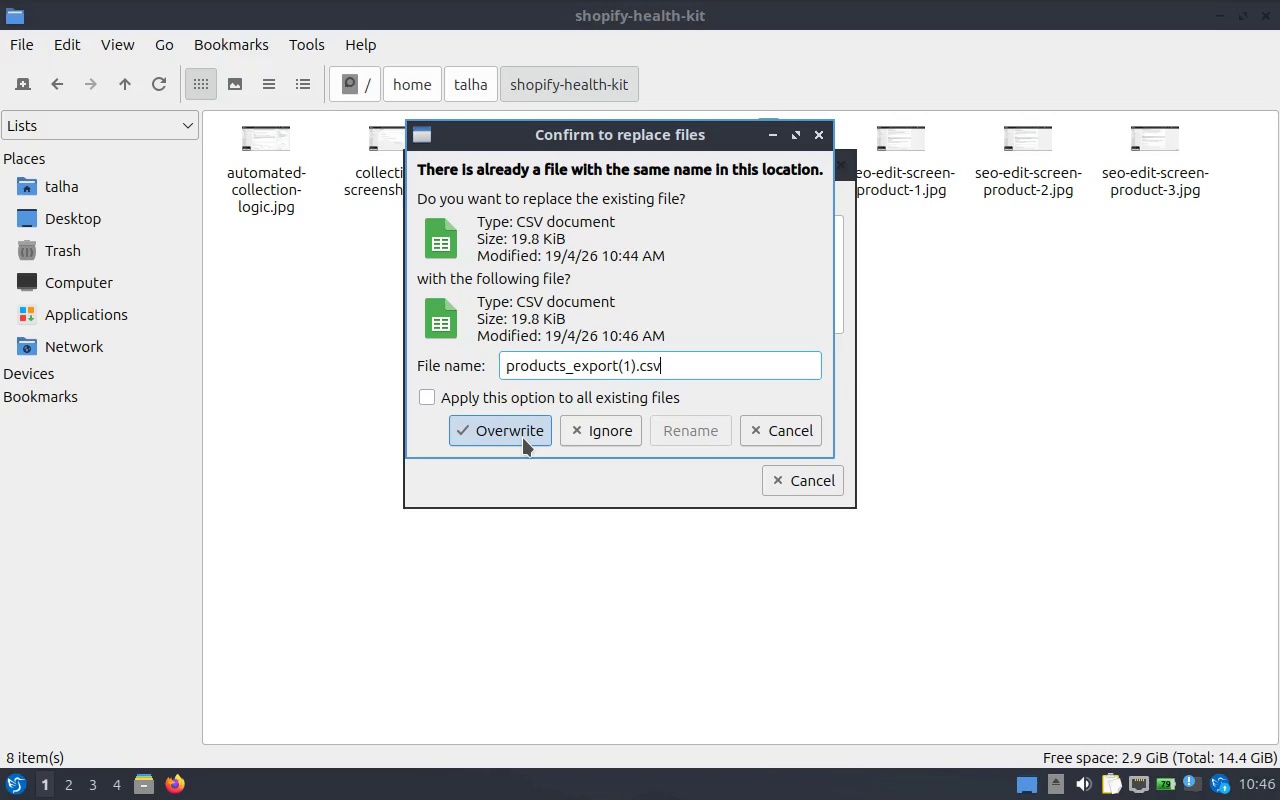 
left_click([523, 438])
 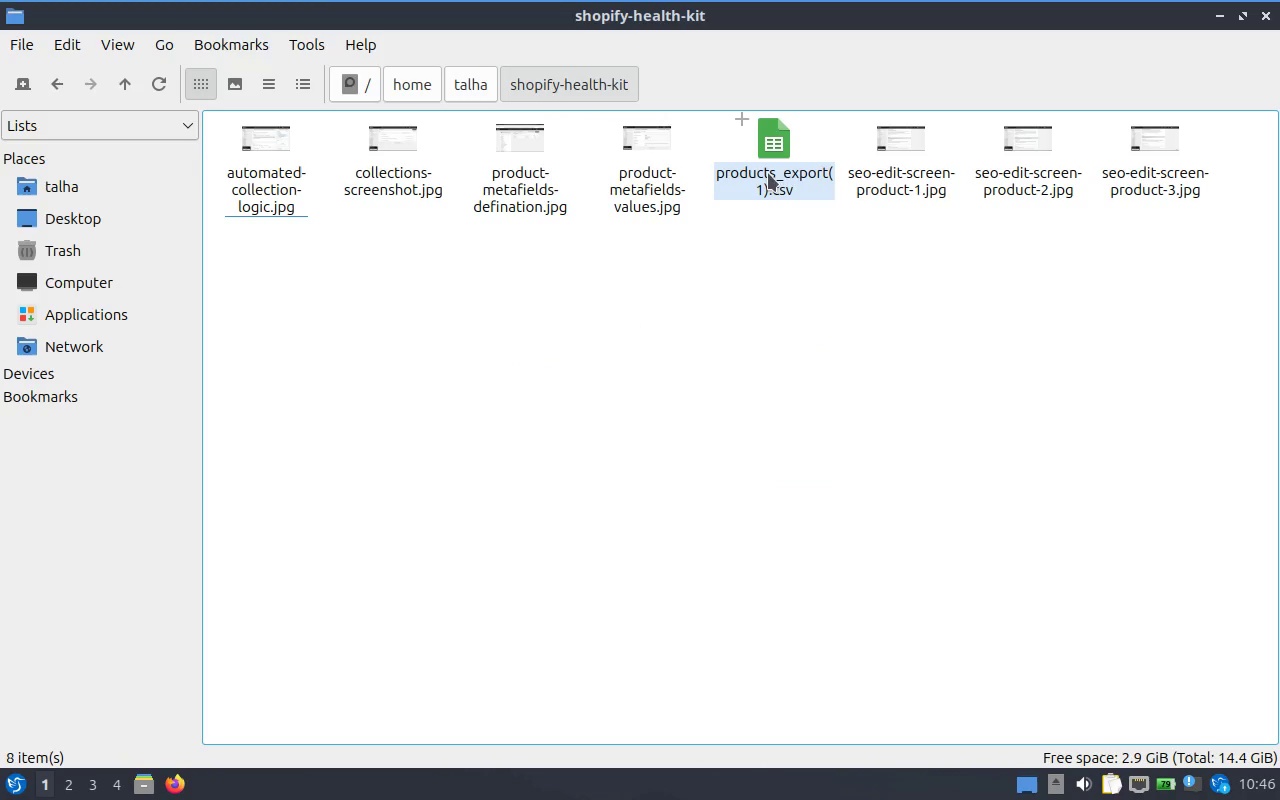 
left_click([783, 171])
 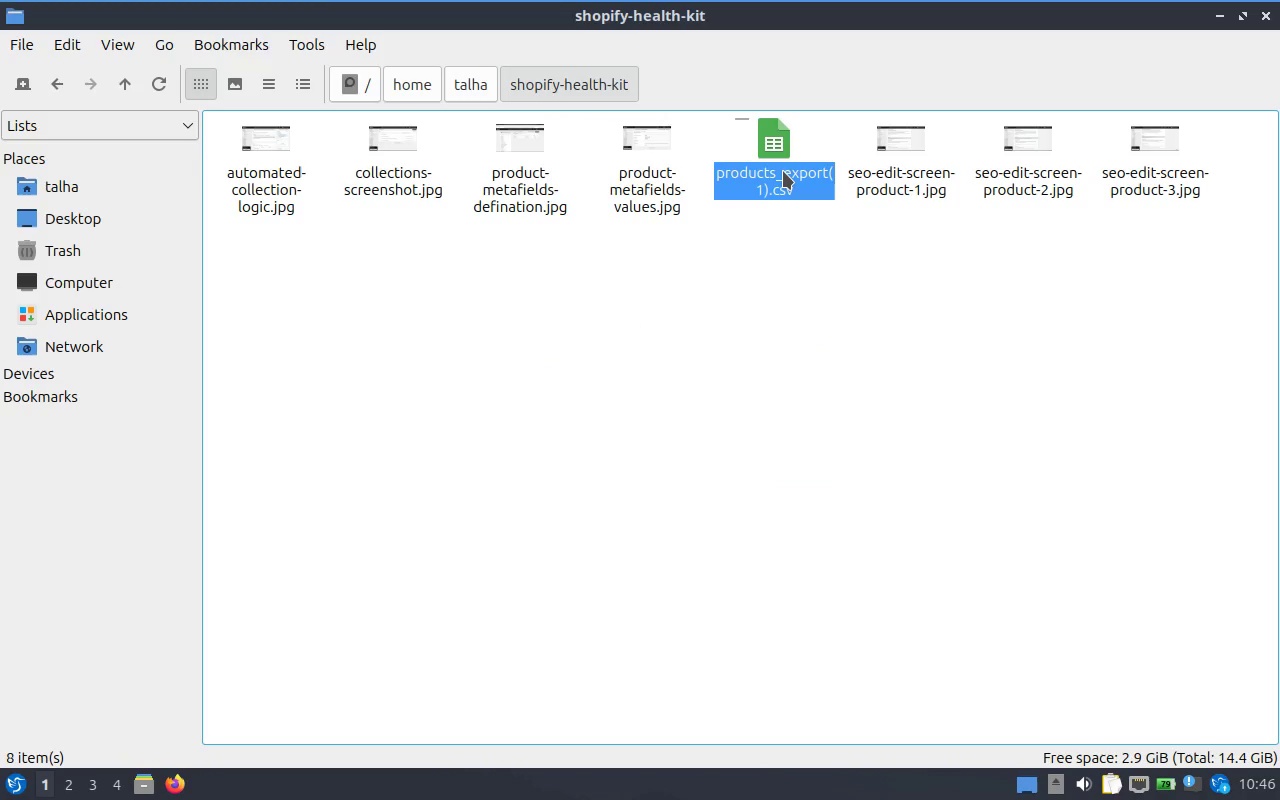 
left_click([783, 171])
 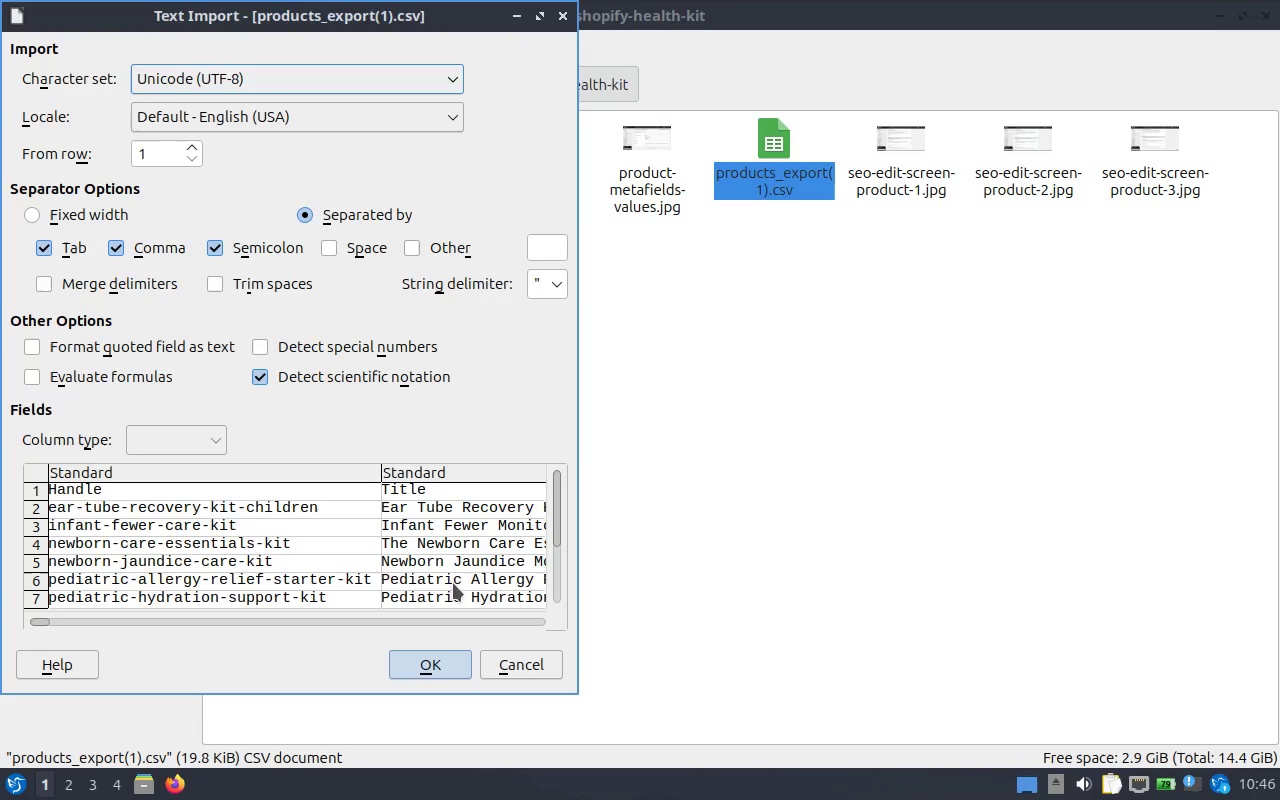 
left_click([415, 661])
 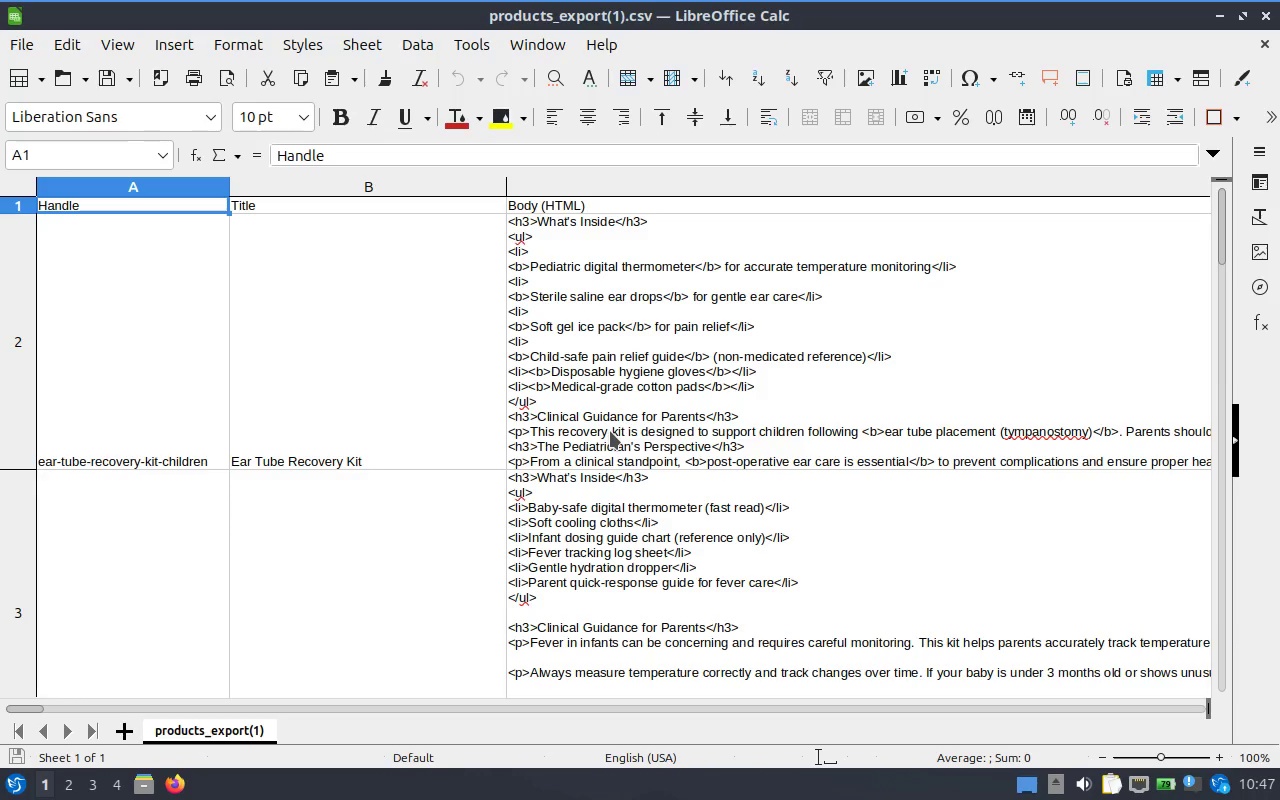 
wait(30.9)
 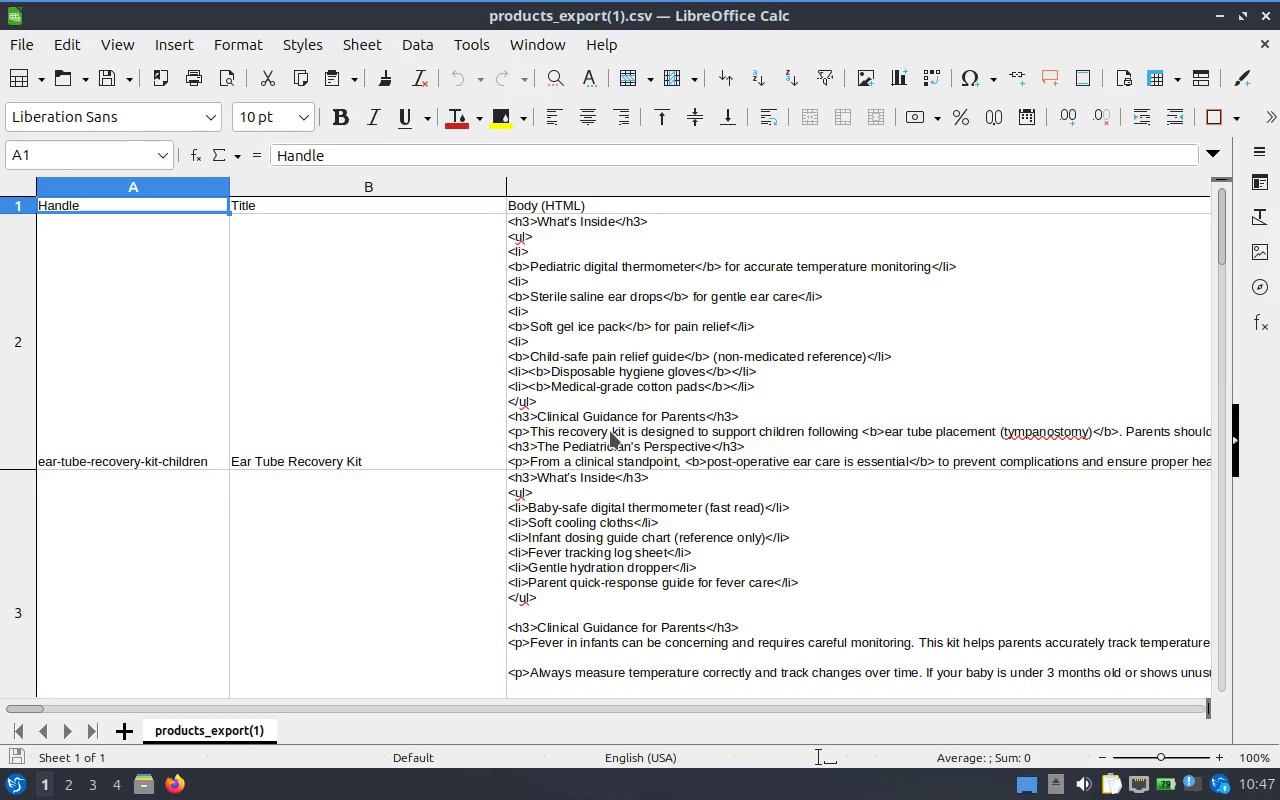 
scroll: coordinate [499, 418], scroll_direction: up, amount: 4.0
 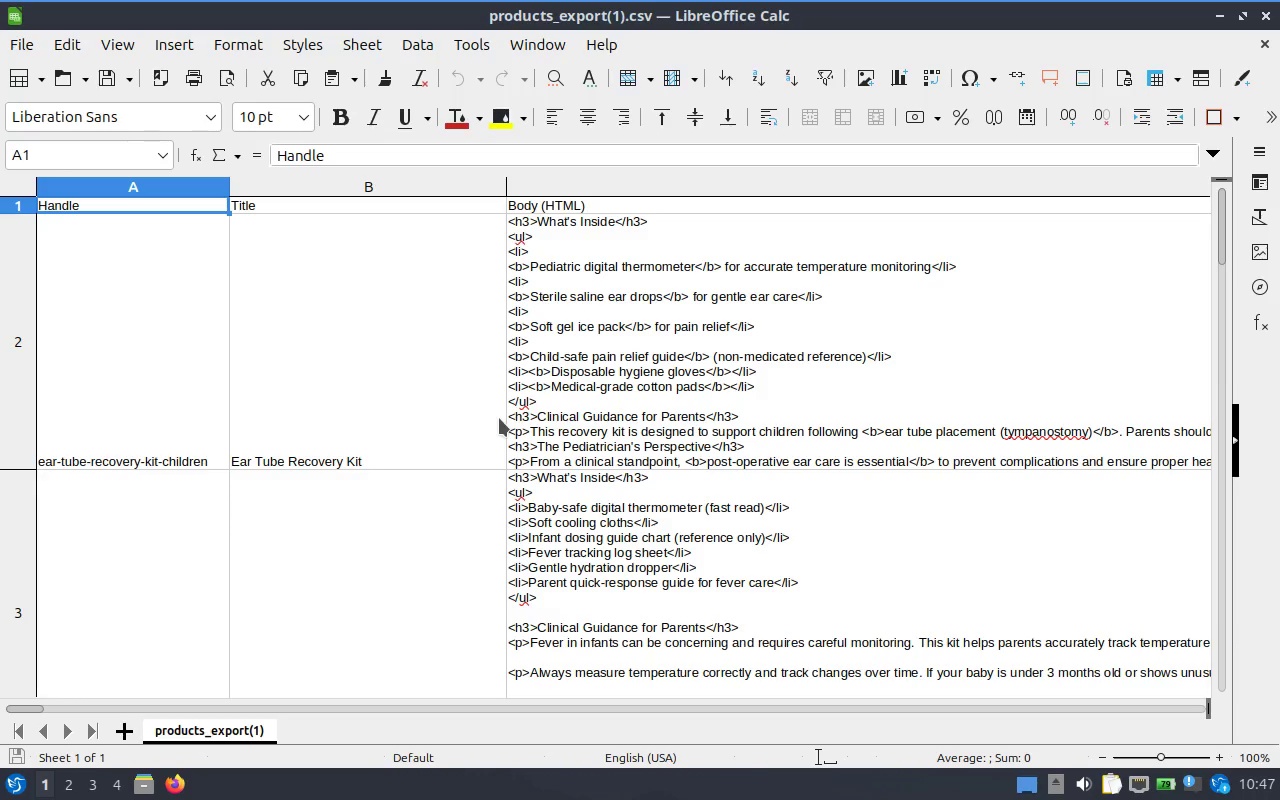 
hold_key(key=ShiftLeft, duration=5.14)
scroll: coordinate [499, 418], scroll_direction: down, amount: 30.0
 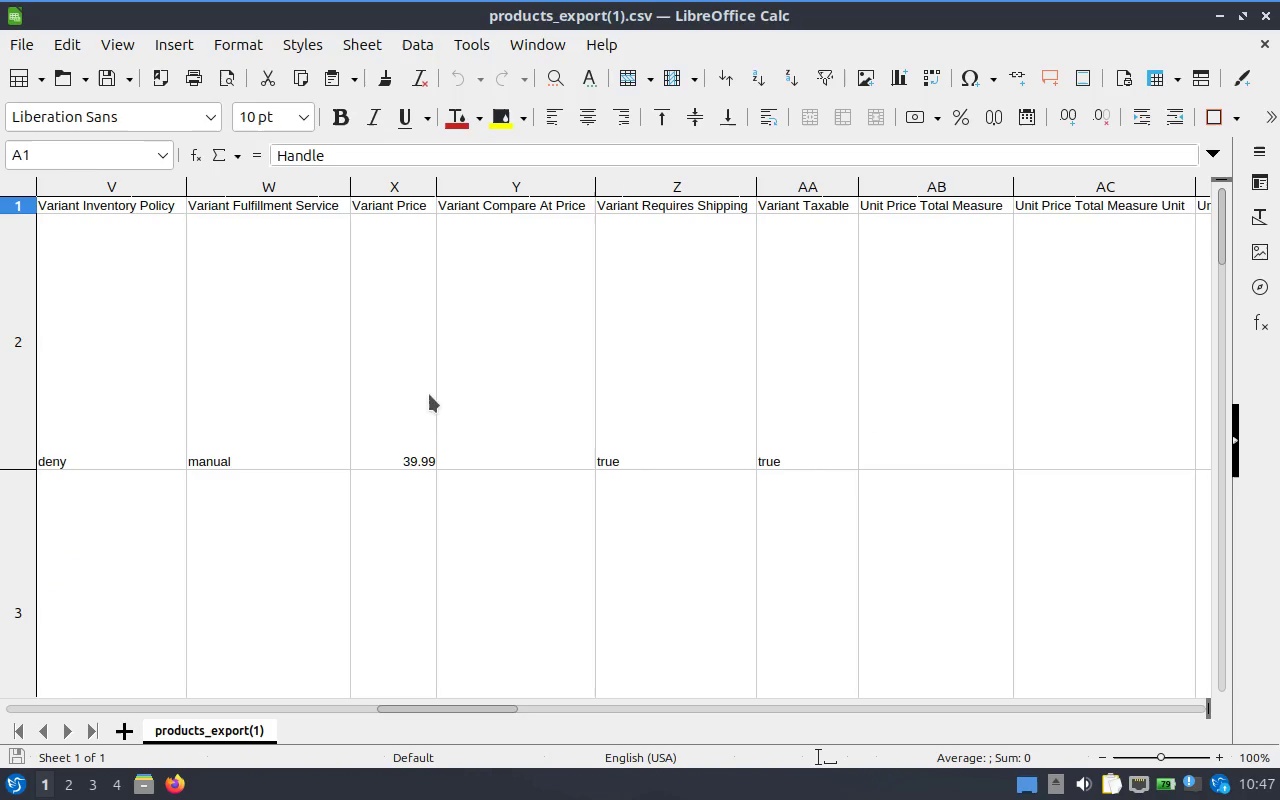 
scroll: coordinate [420, 304], scroll_direction: up, amount: 2.0
 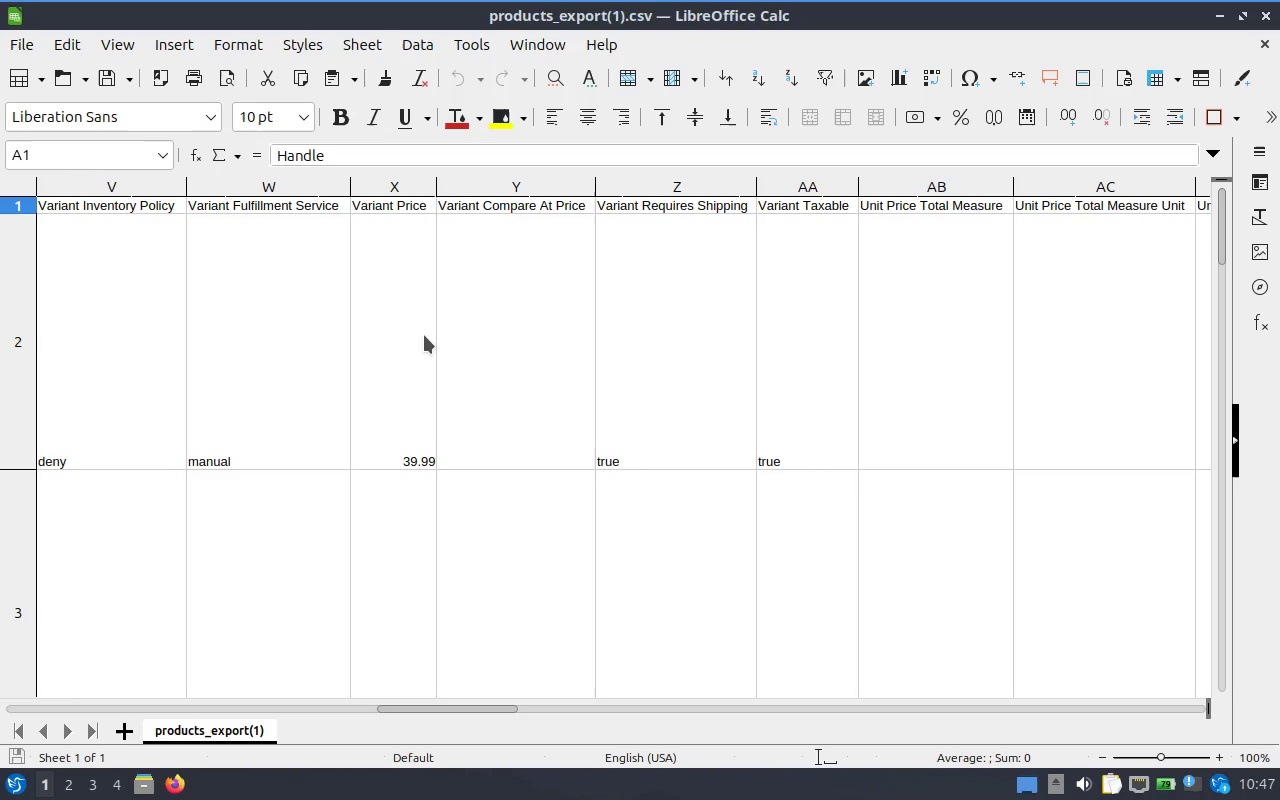 
hold_key(key=ShiftLeft, duration=29.21)
scroll: coordinate [424, 335], scroll_direction: up, amount: 34.0
 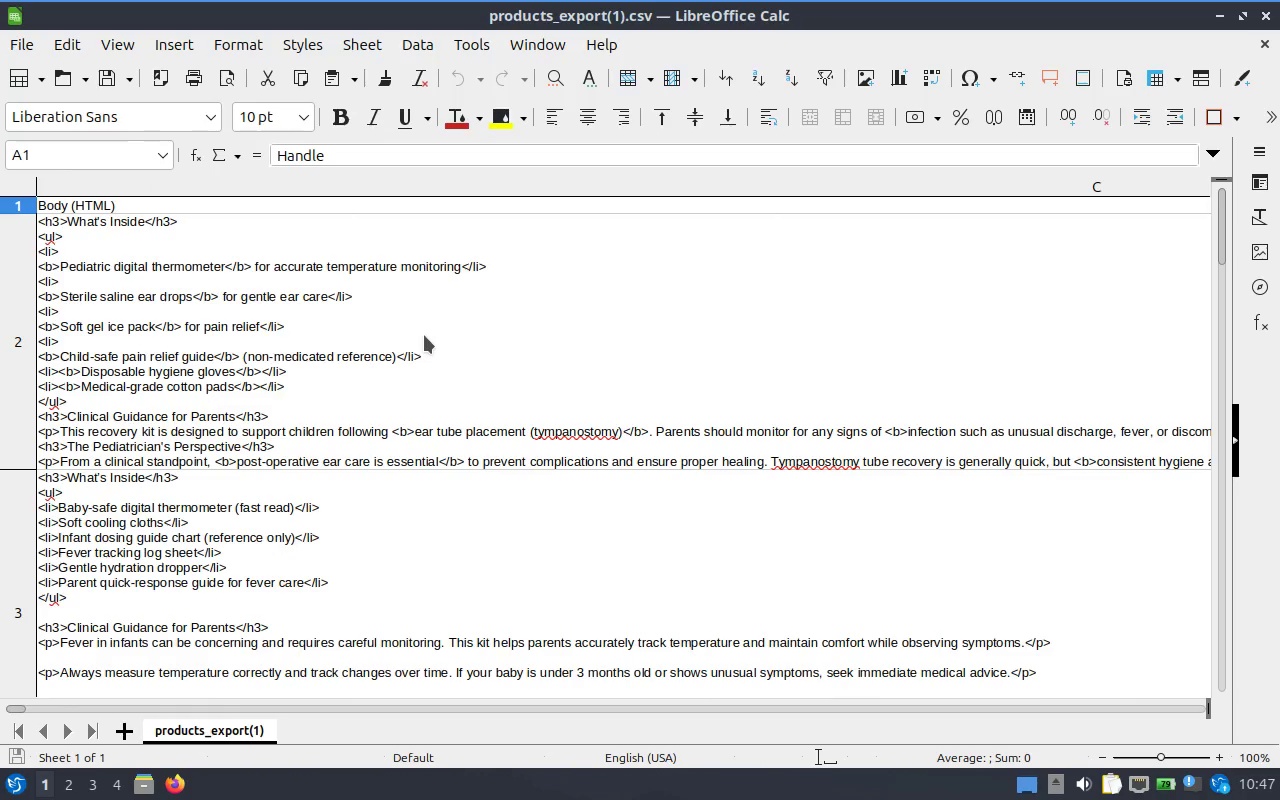 
scroll: coordinate [424, 337], scroll_direction: down, amount: 49.0
 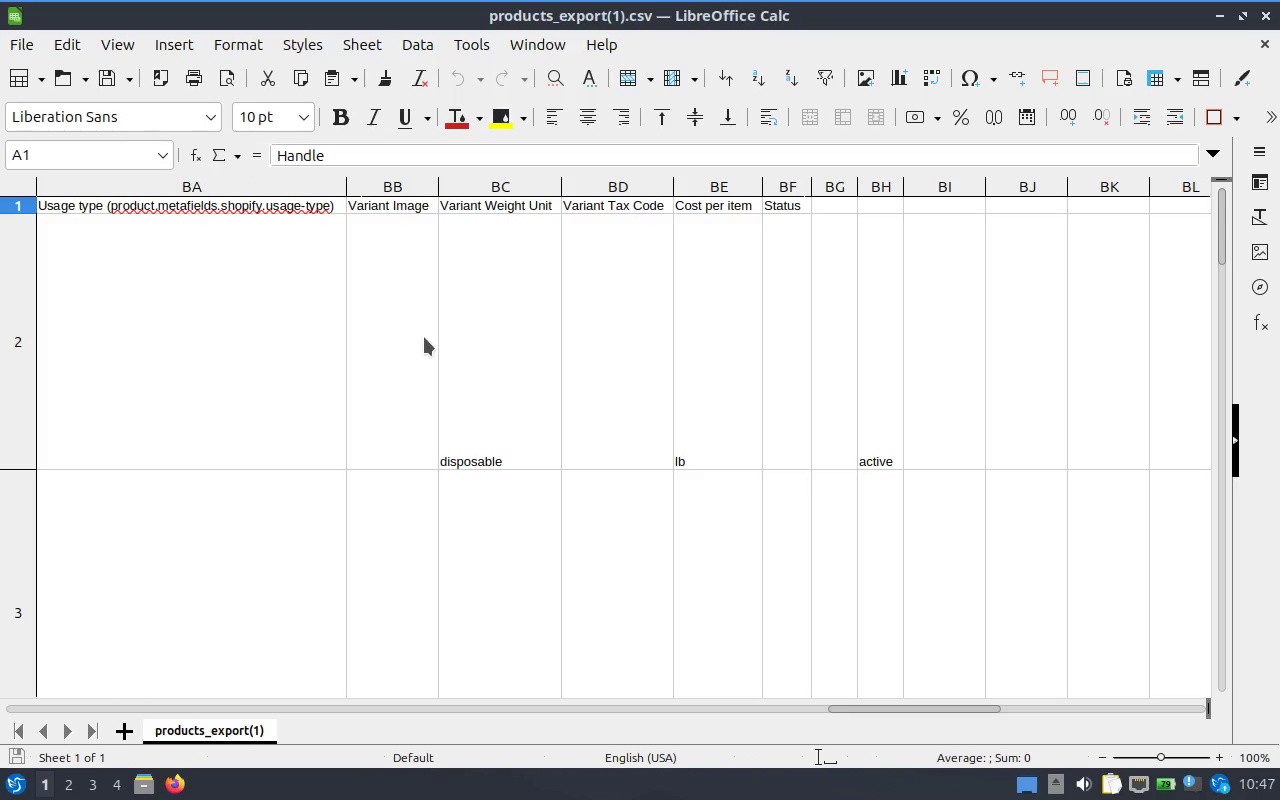 
scroll: coordinate [424, 337], scroll_direction: up, amount: 46.0
 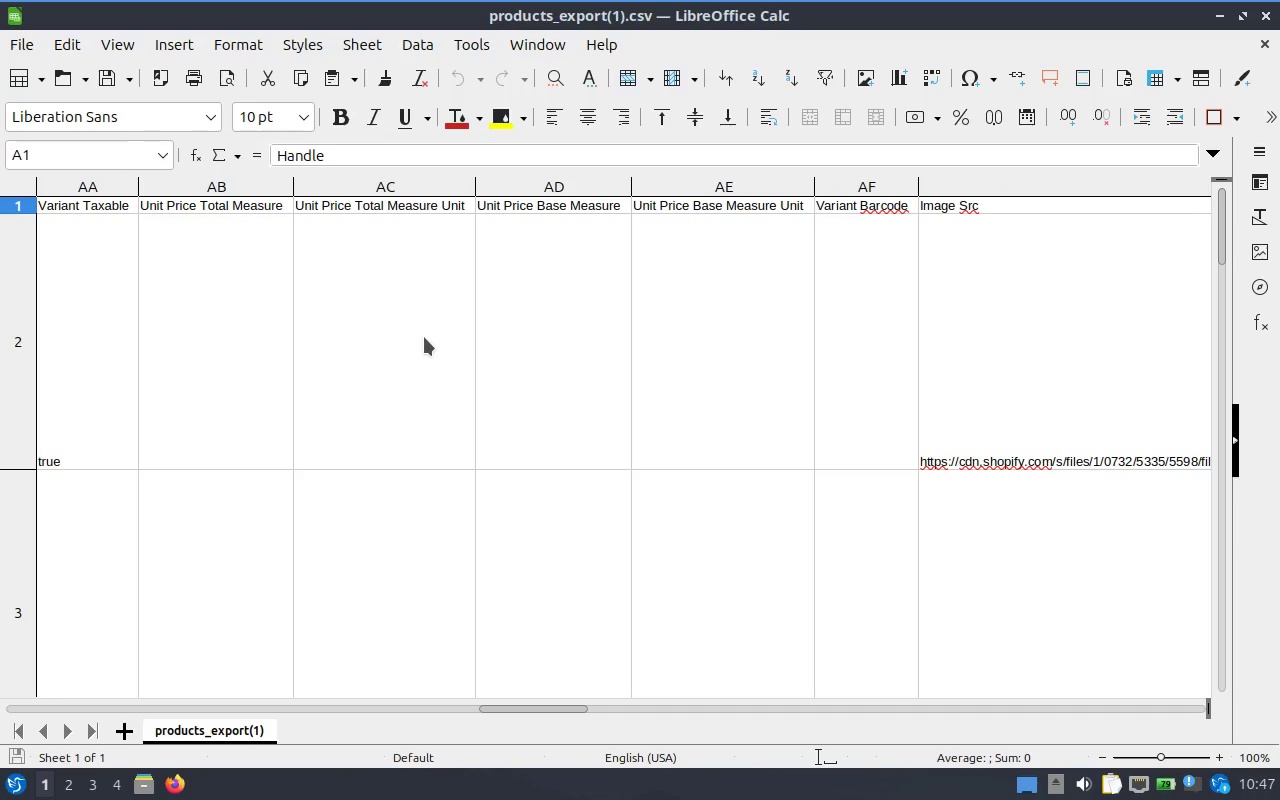 
hold_key(key=ShiftLeft, duration=2.56)
 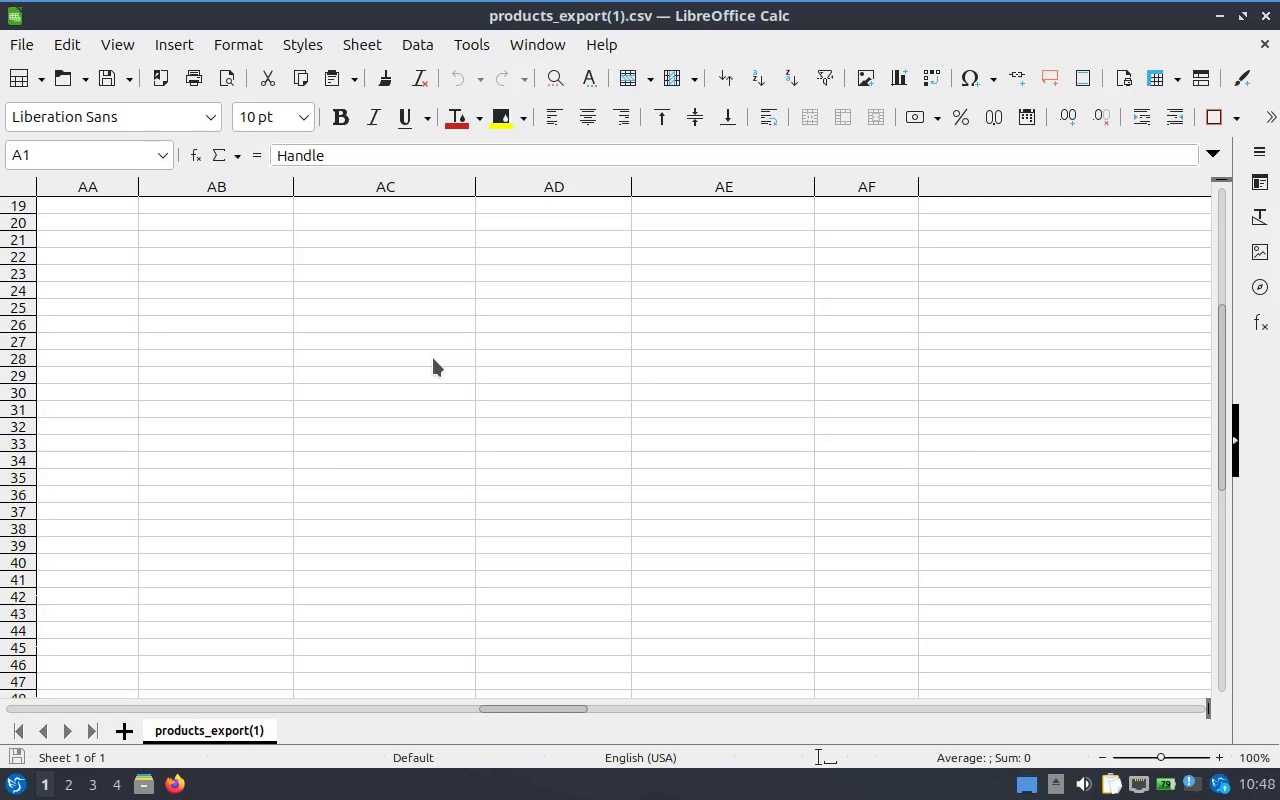 
scroll: coordinate [433, 358], scroll_direction: up, amount: 3.0
 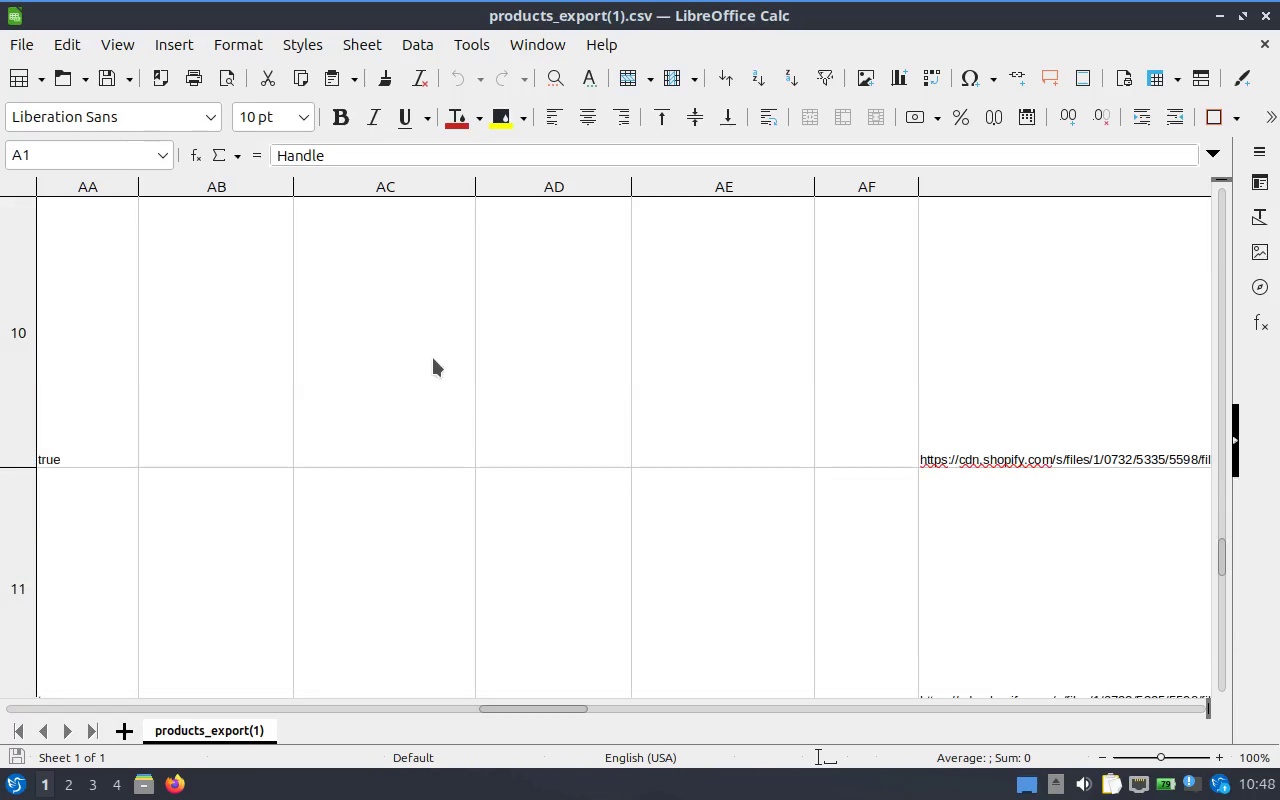 
hold_key(key=ShiftLeft, duration=2.36)
 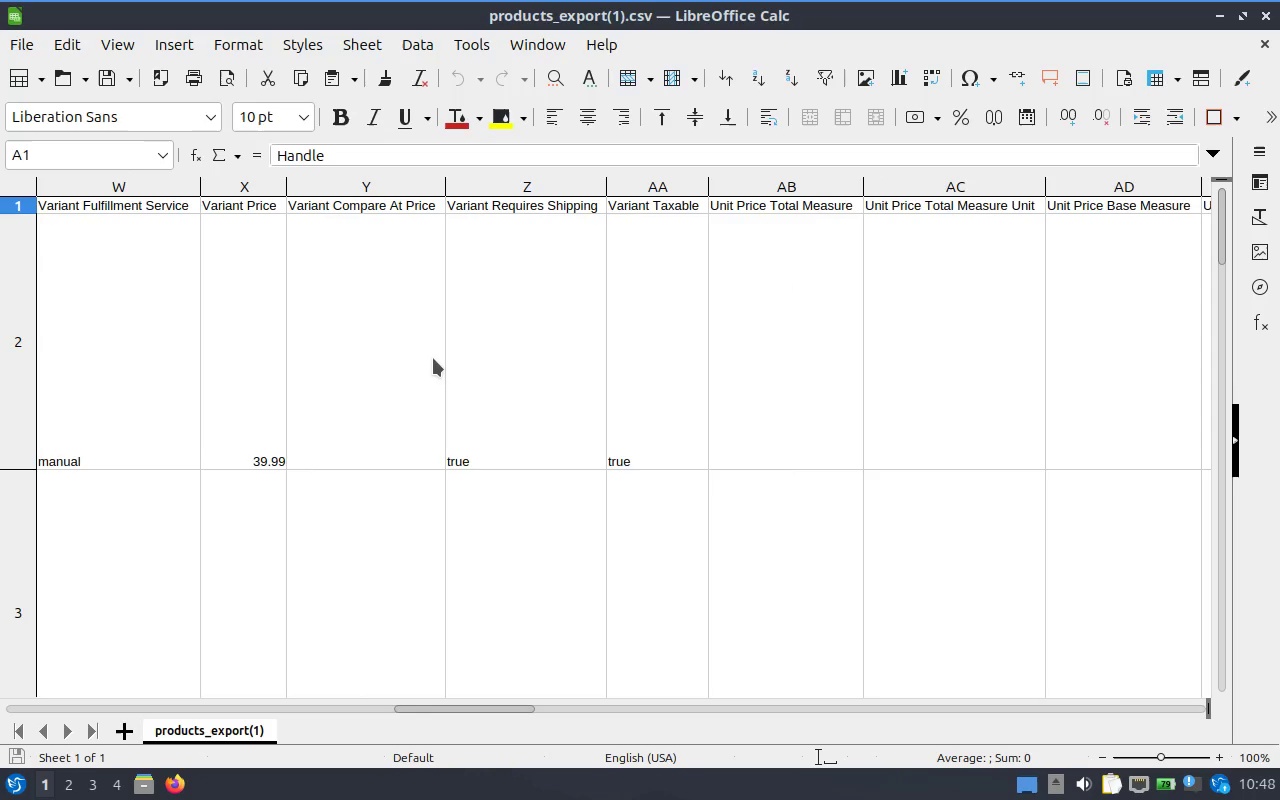 
hold_key(key=ShiftLeft, duration=0.5)
scroll: coordinate [433, 358], scroll_direction: up, amount: 2.0
 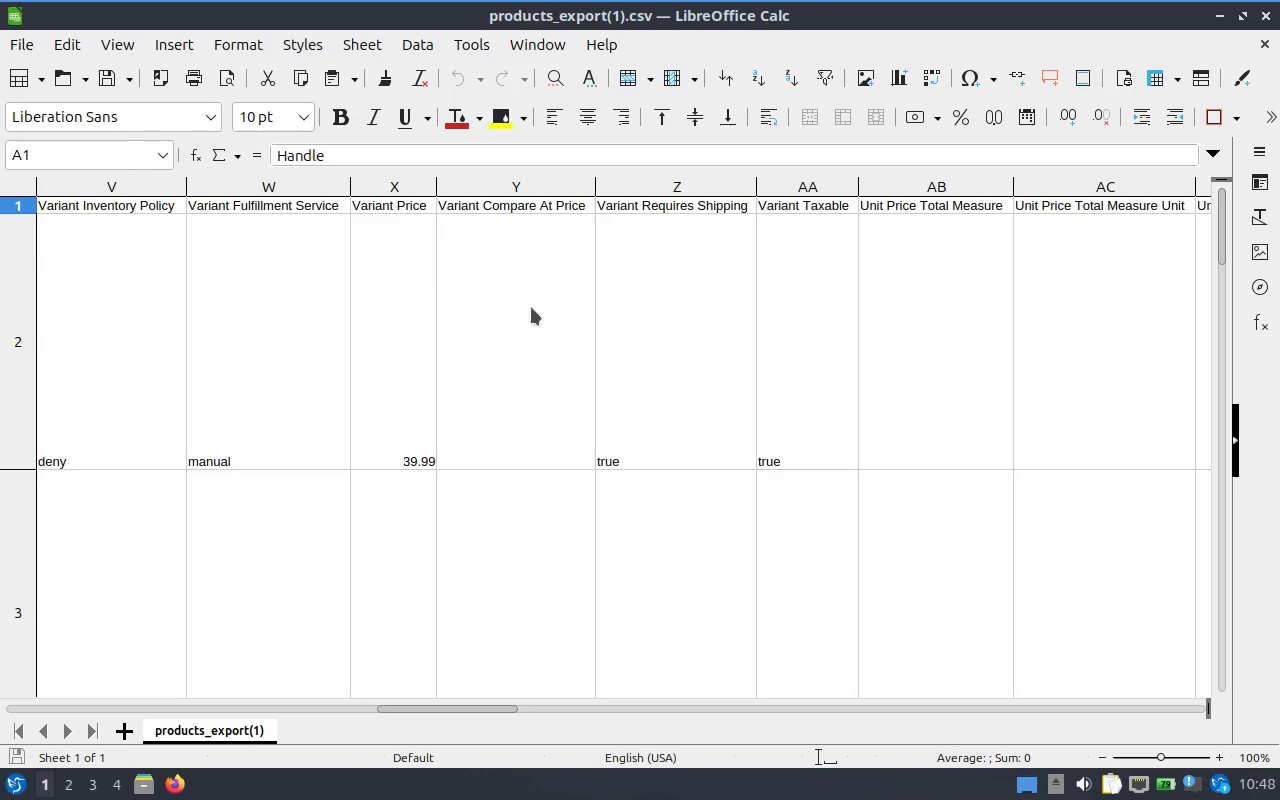 
scroll: coordinate [401, 300], scroll_direction: down, amount: 2.0
 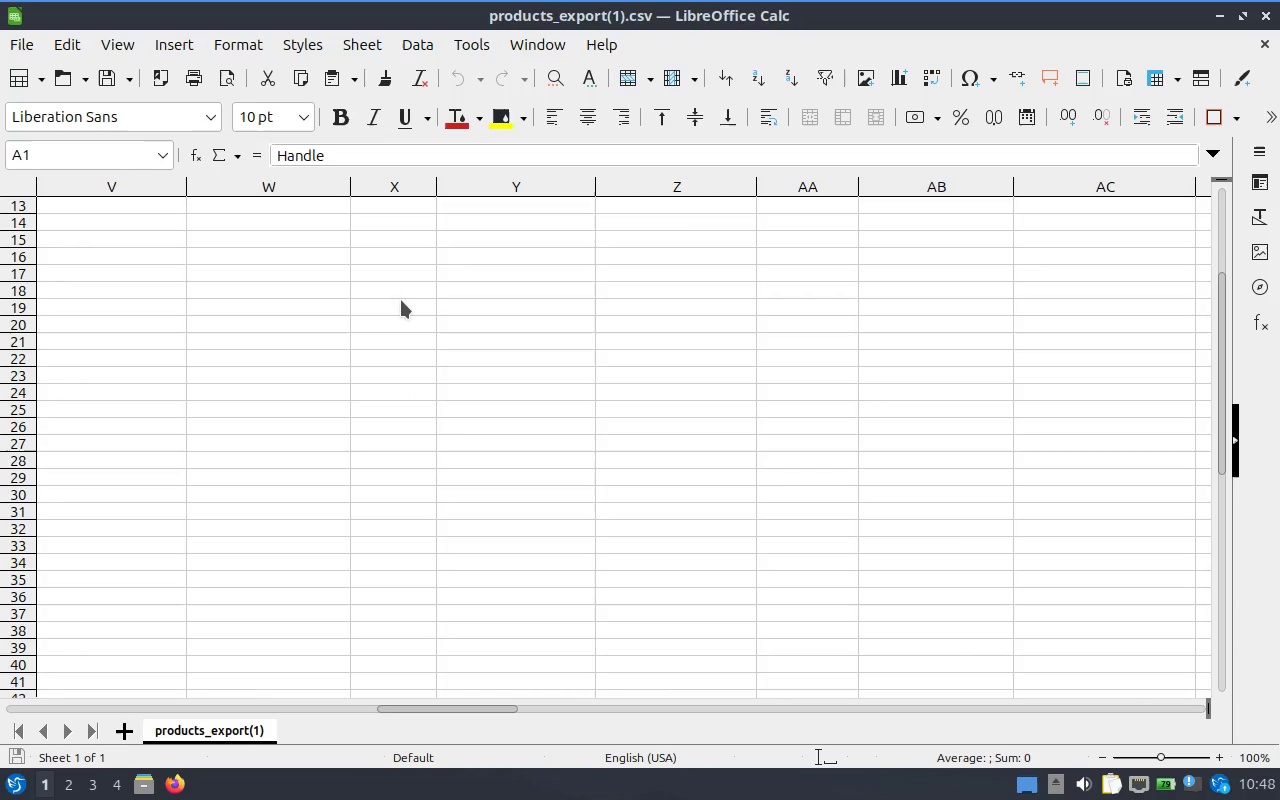 
scroll: coordinate [401, 300], scroll_direction: up, amount: 1.0
 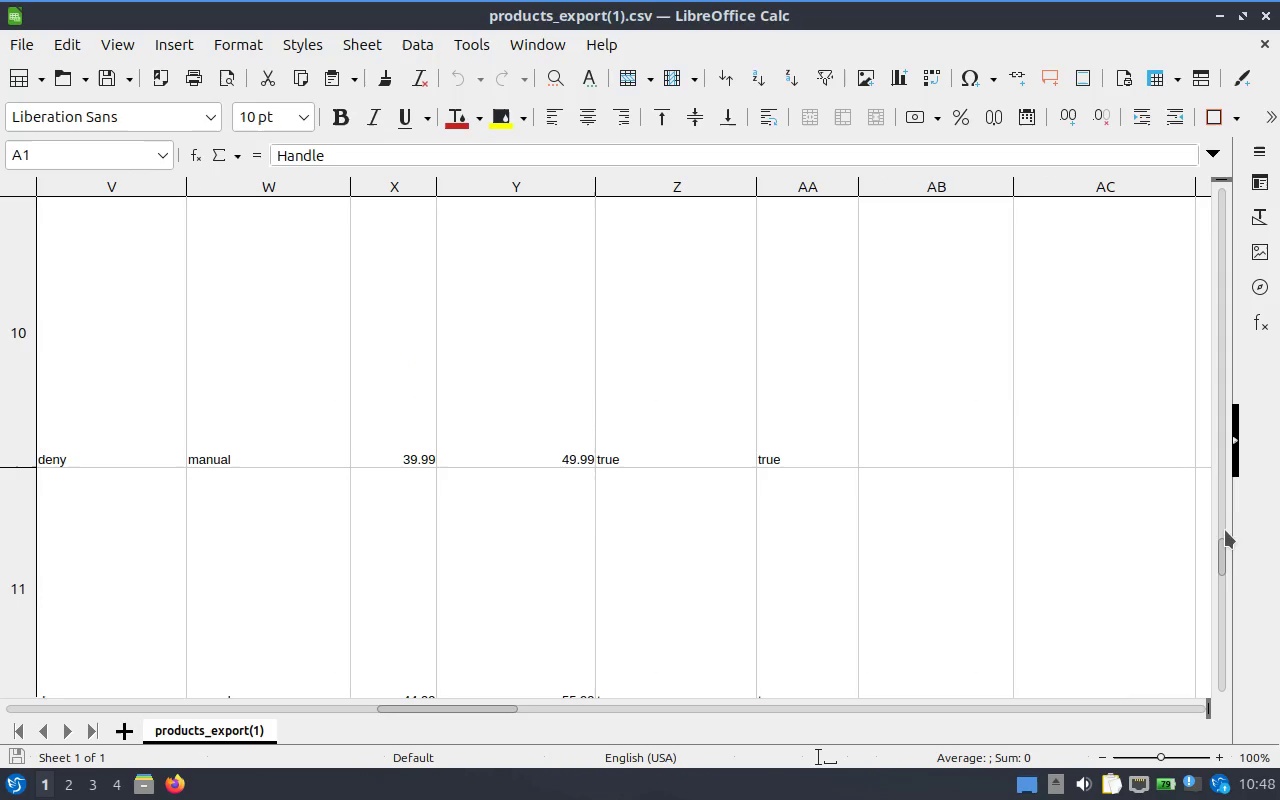 
left_click_drag(start_coordinate=[1218, 547], to_coordinate=[1219, 555])
 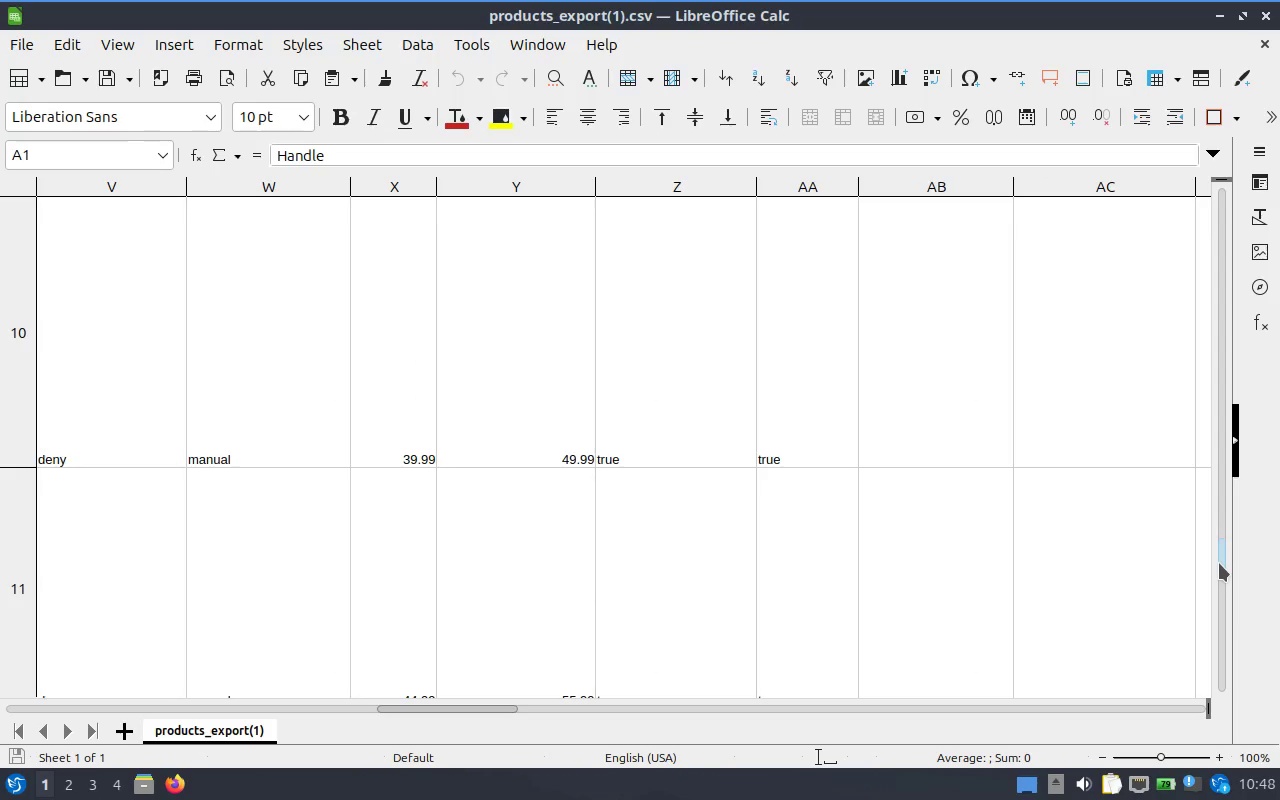 
left_click_drag(start_coordinate=[1219, 558], to_coordinate=[1216, 206])
 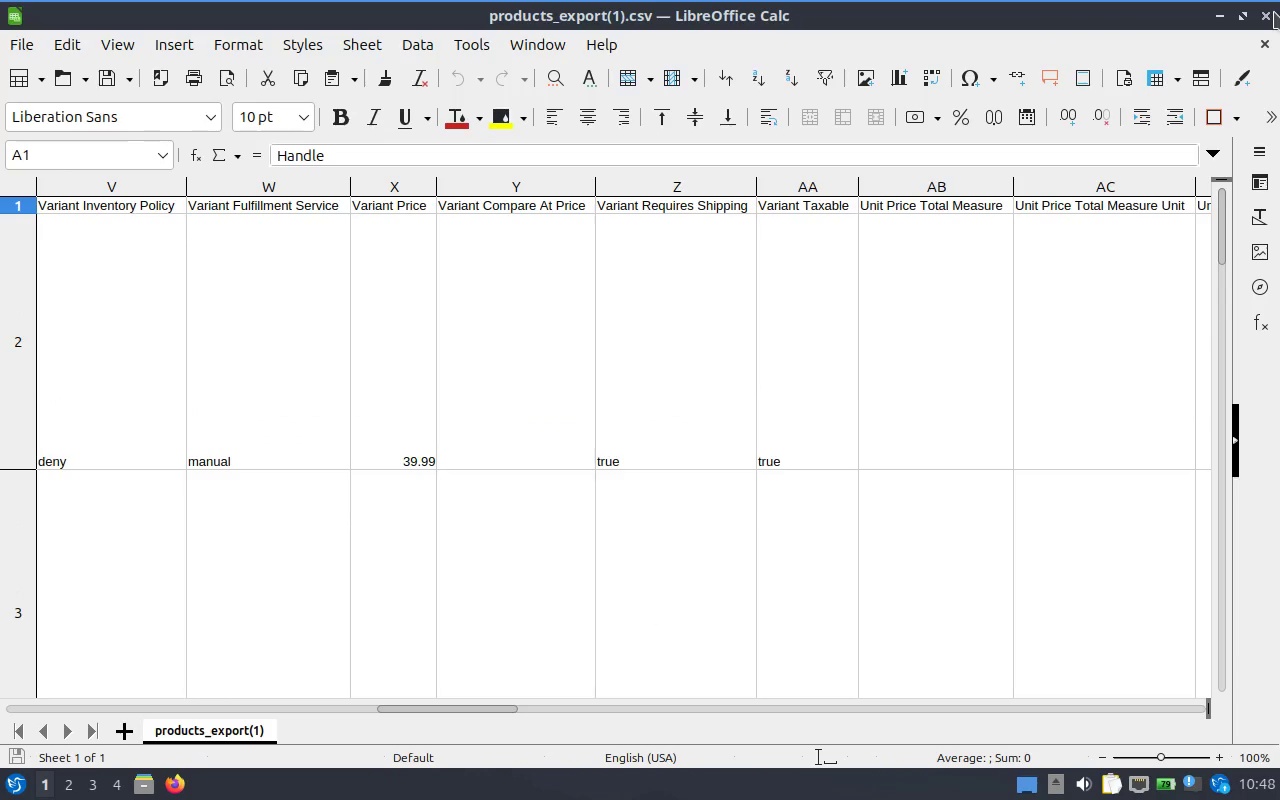 
left_click([1270, 13])
 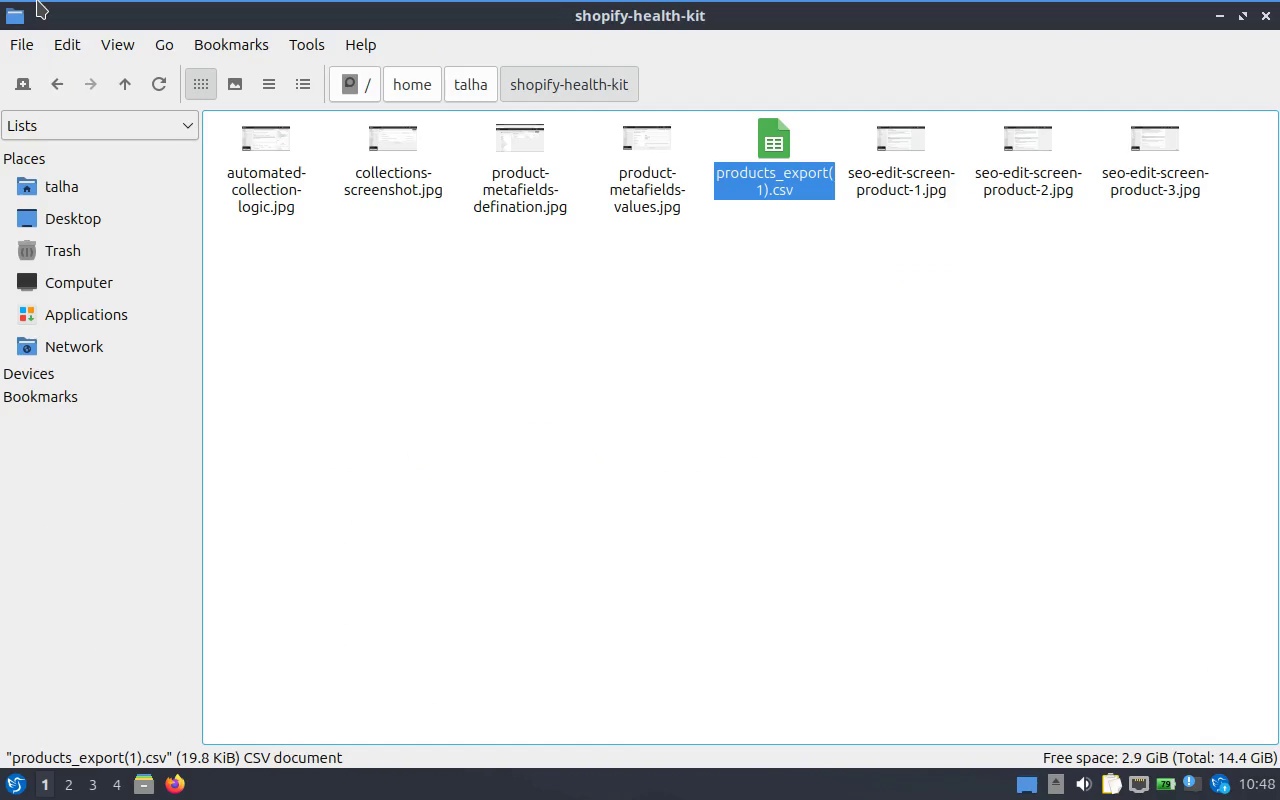 
key(Alt+Tab)
 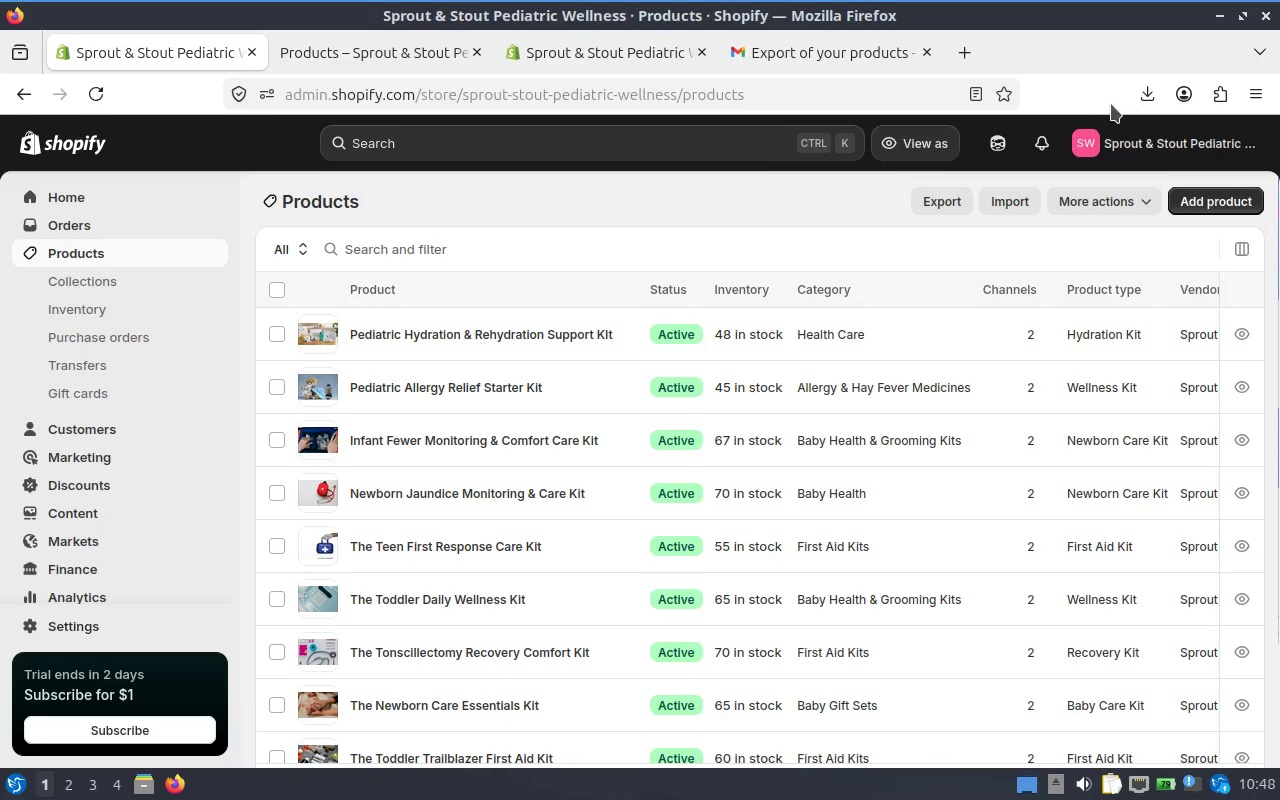 
left_click([1154, 90])